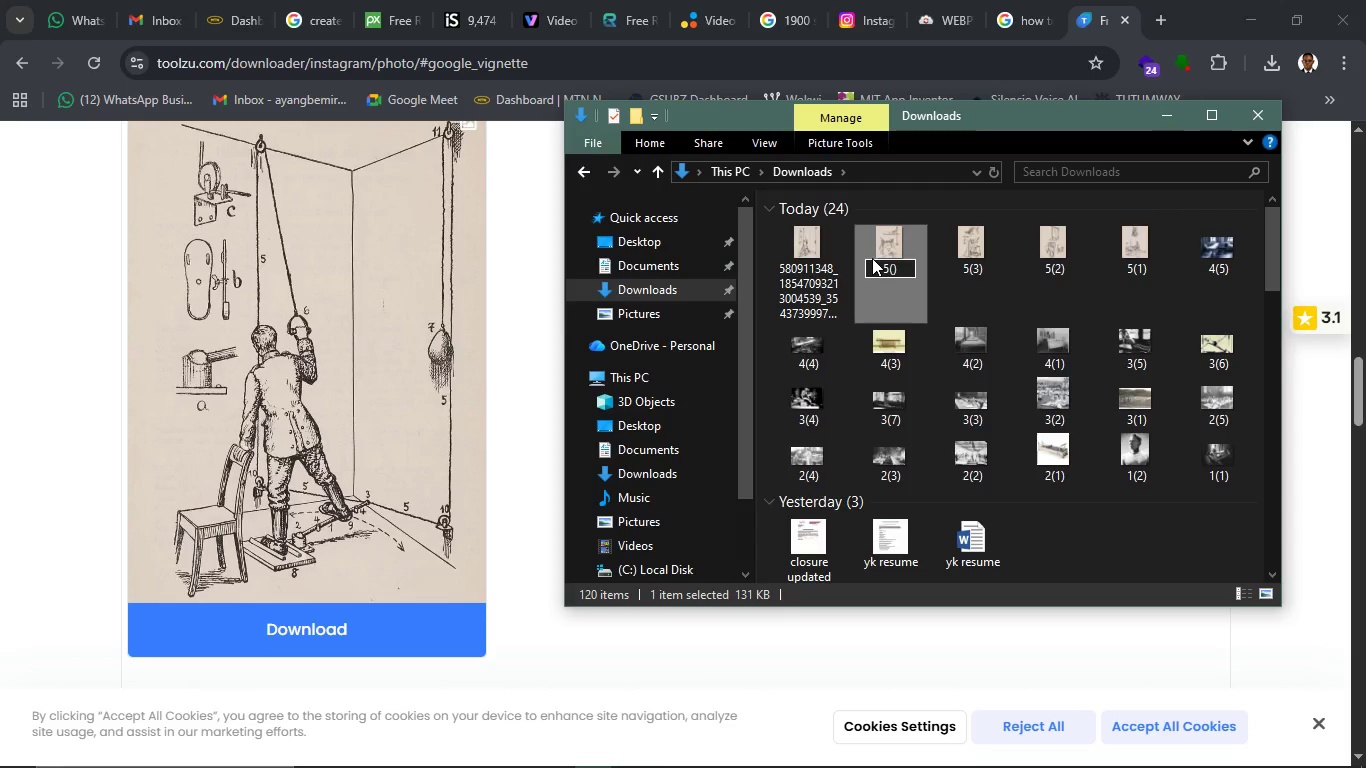 
key(ArrowLeft)
 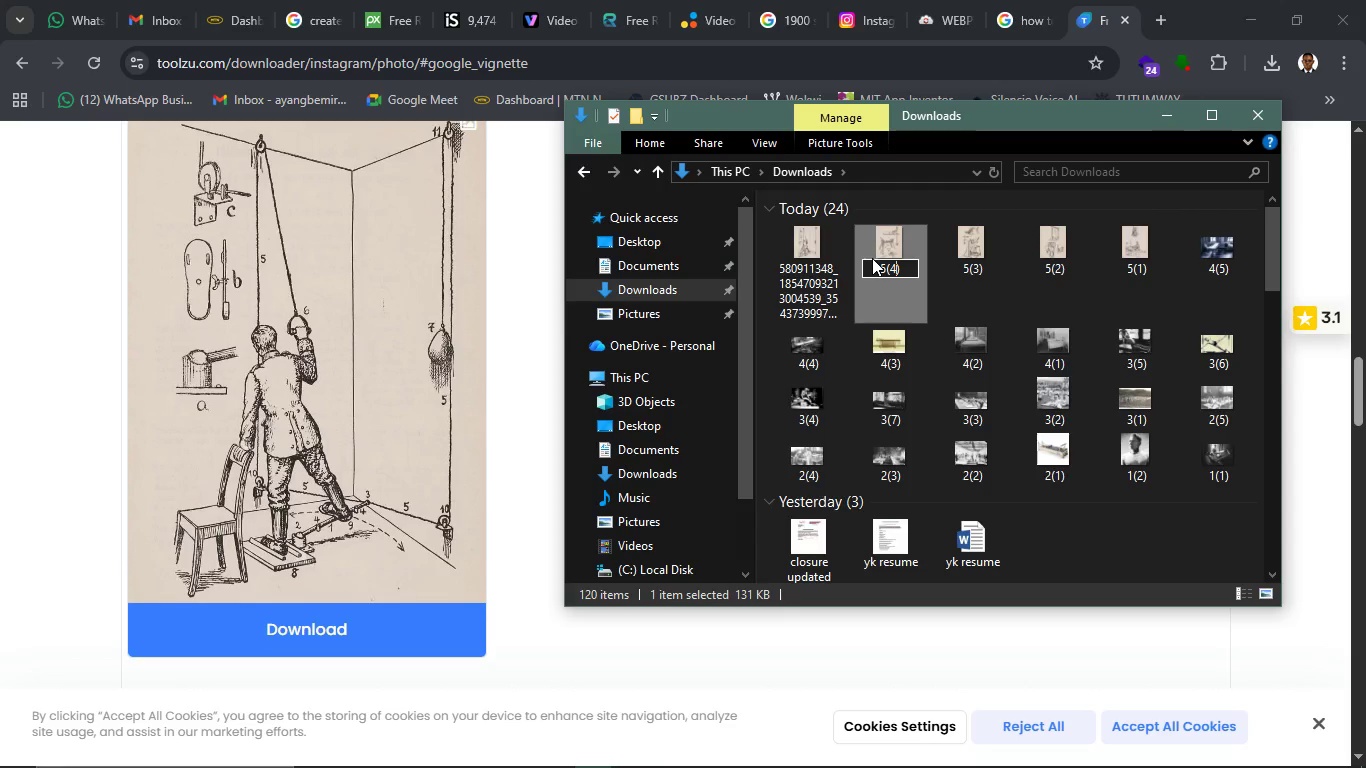 
key(4)
 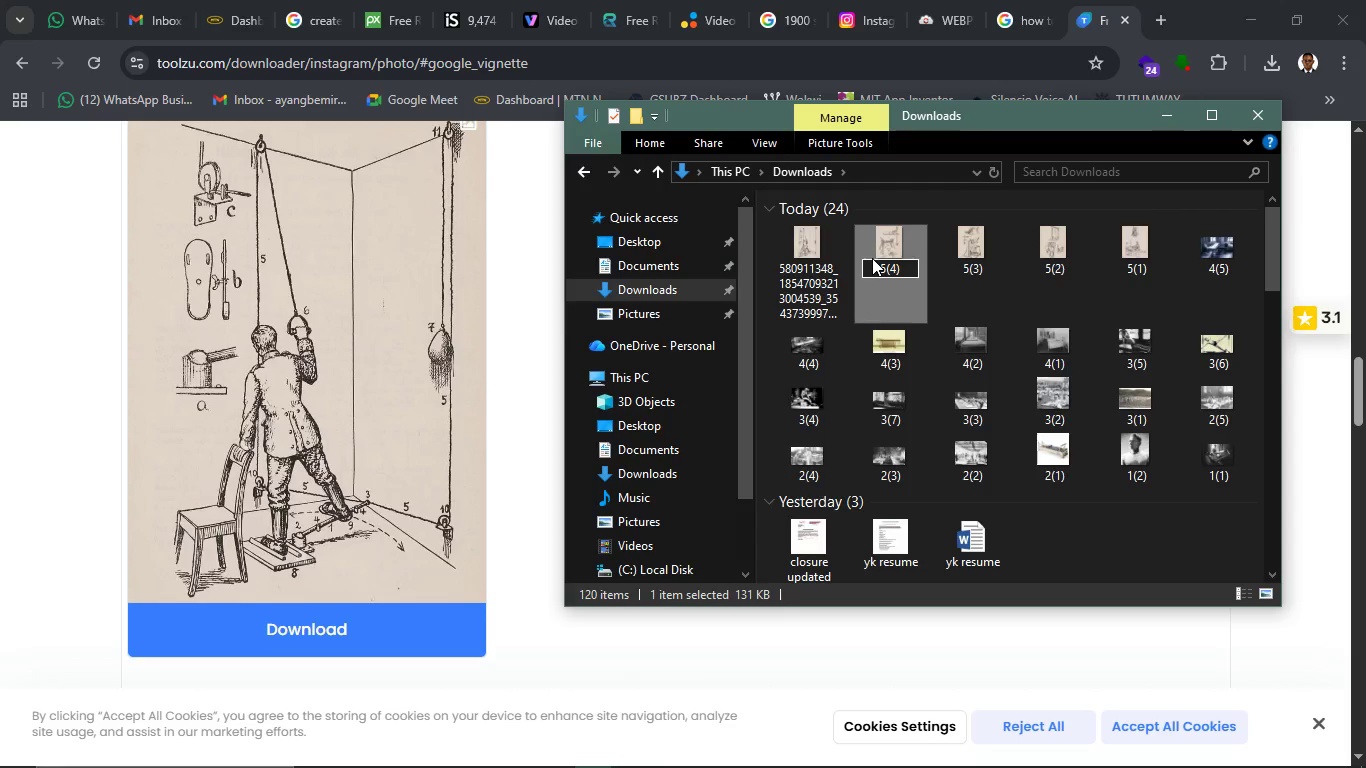 
key(Enter)
 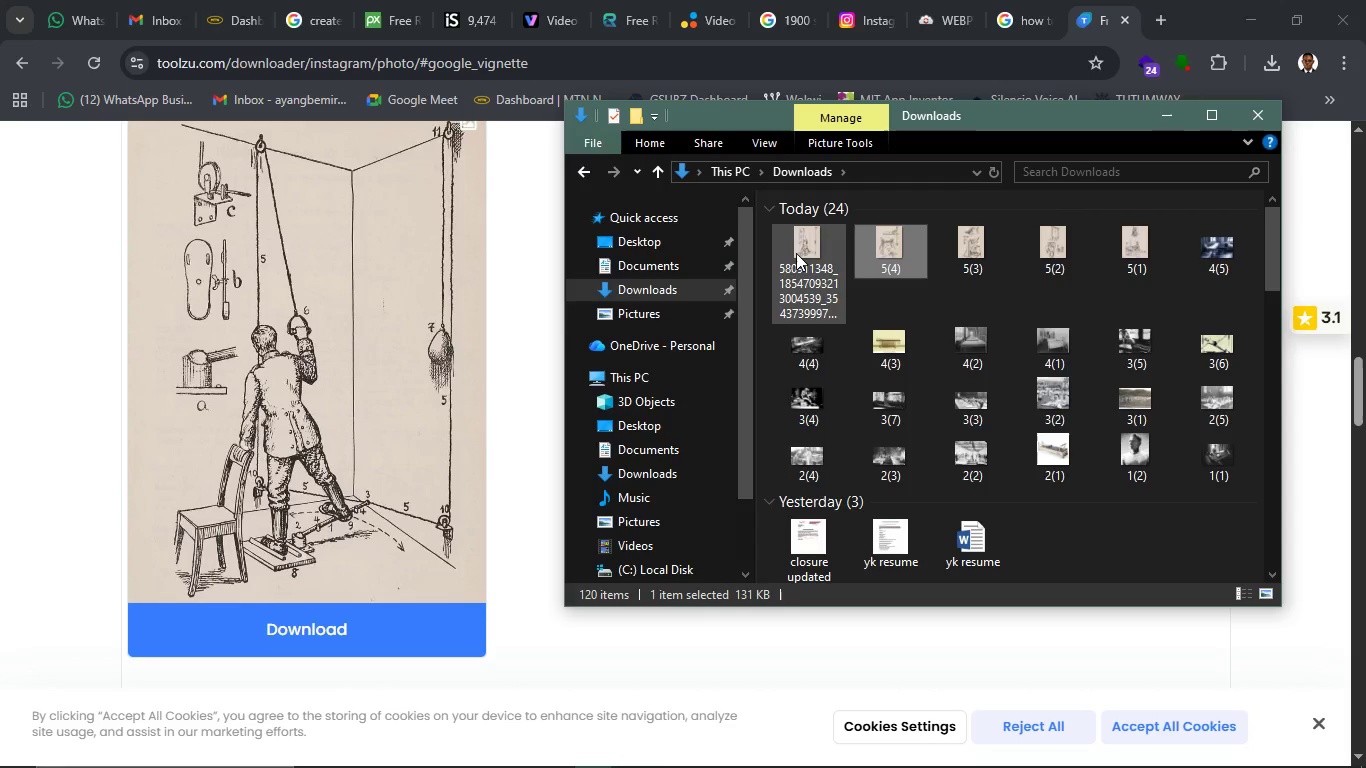 
left_click([796, 253])
 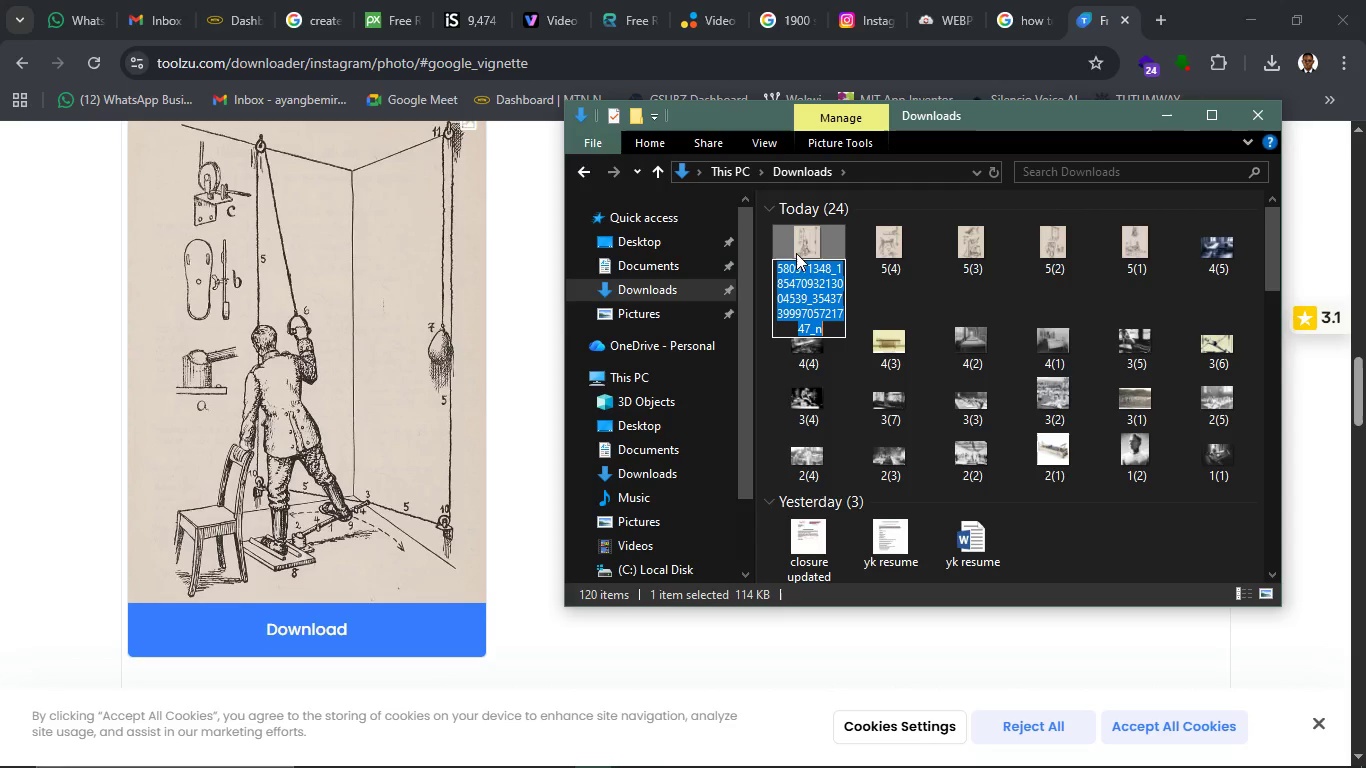 
type([F2]5())
 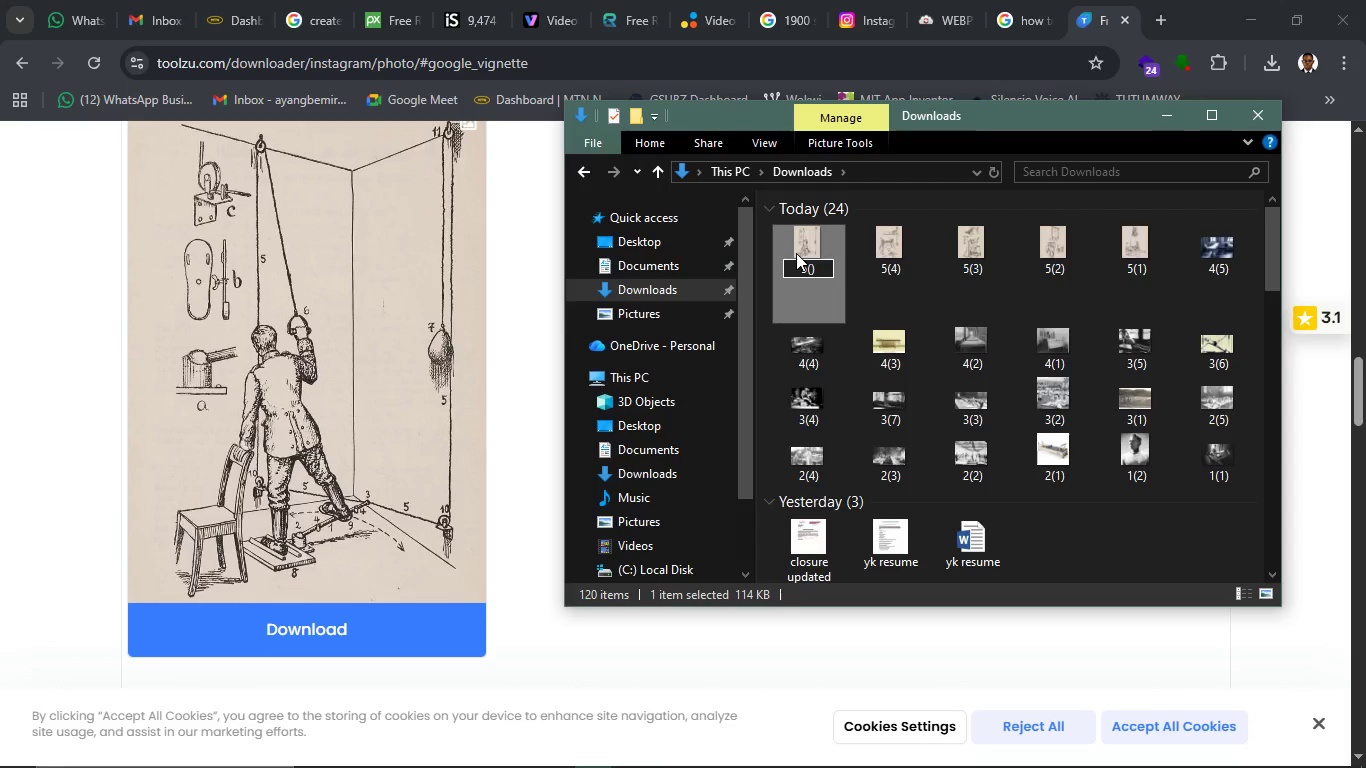 
key(ArrowLeft)
 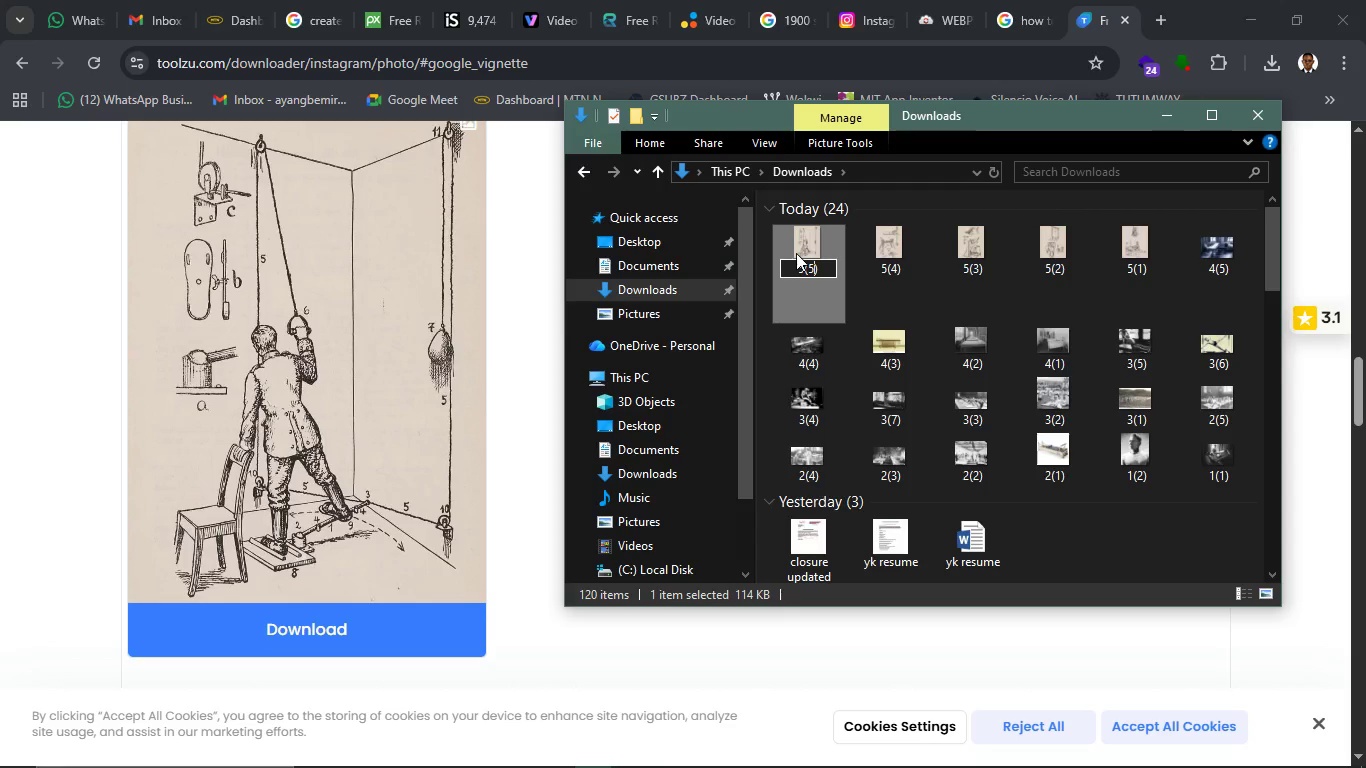 
key(5)
 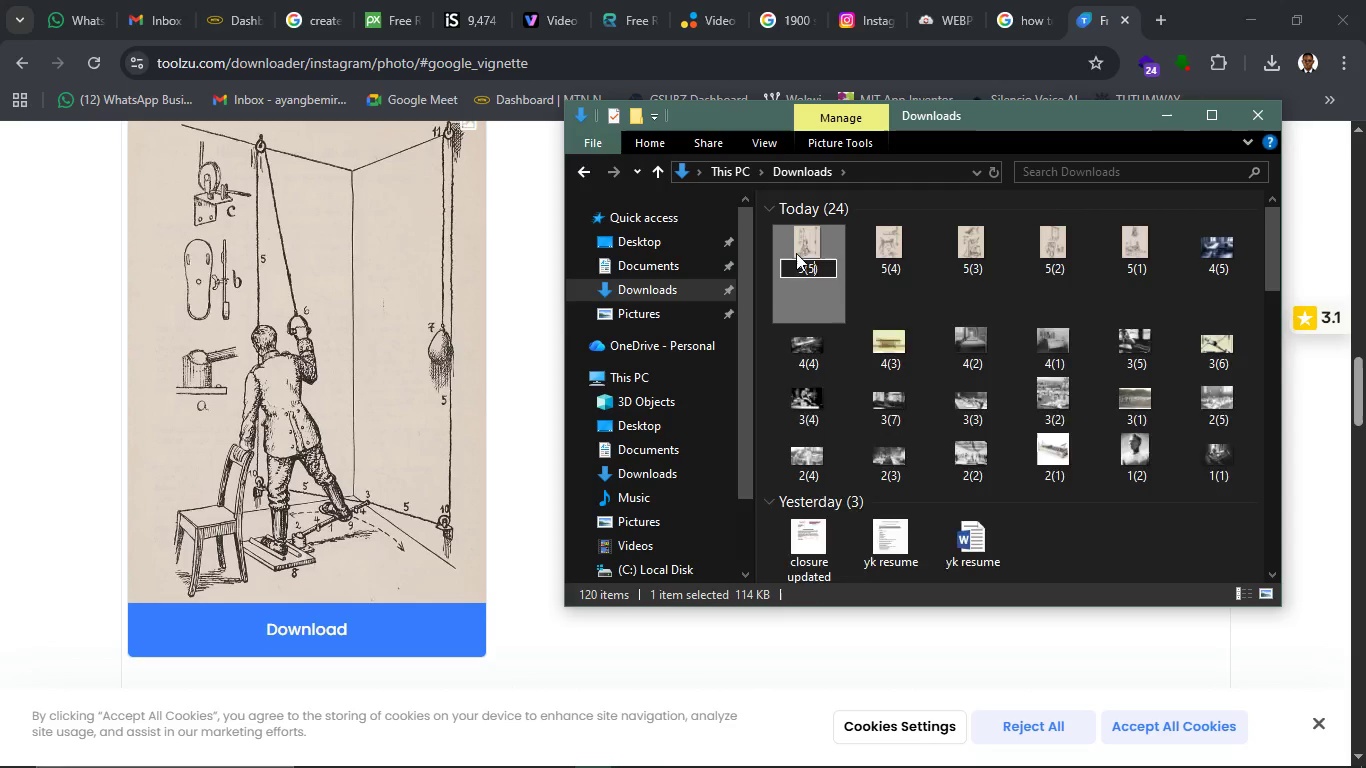 
key(Enter)
 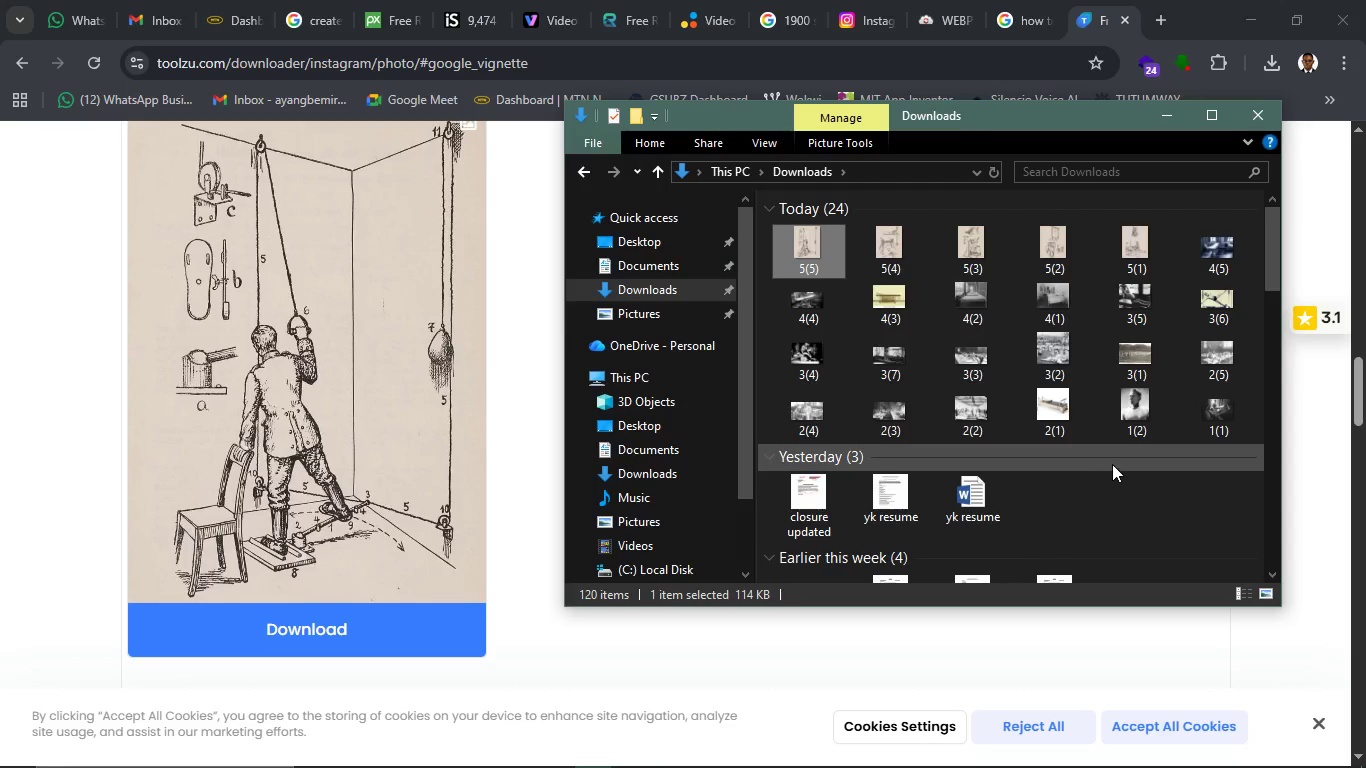 
key(Control+R)
 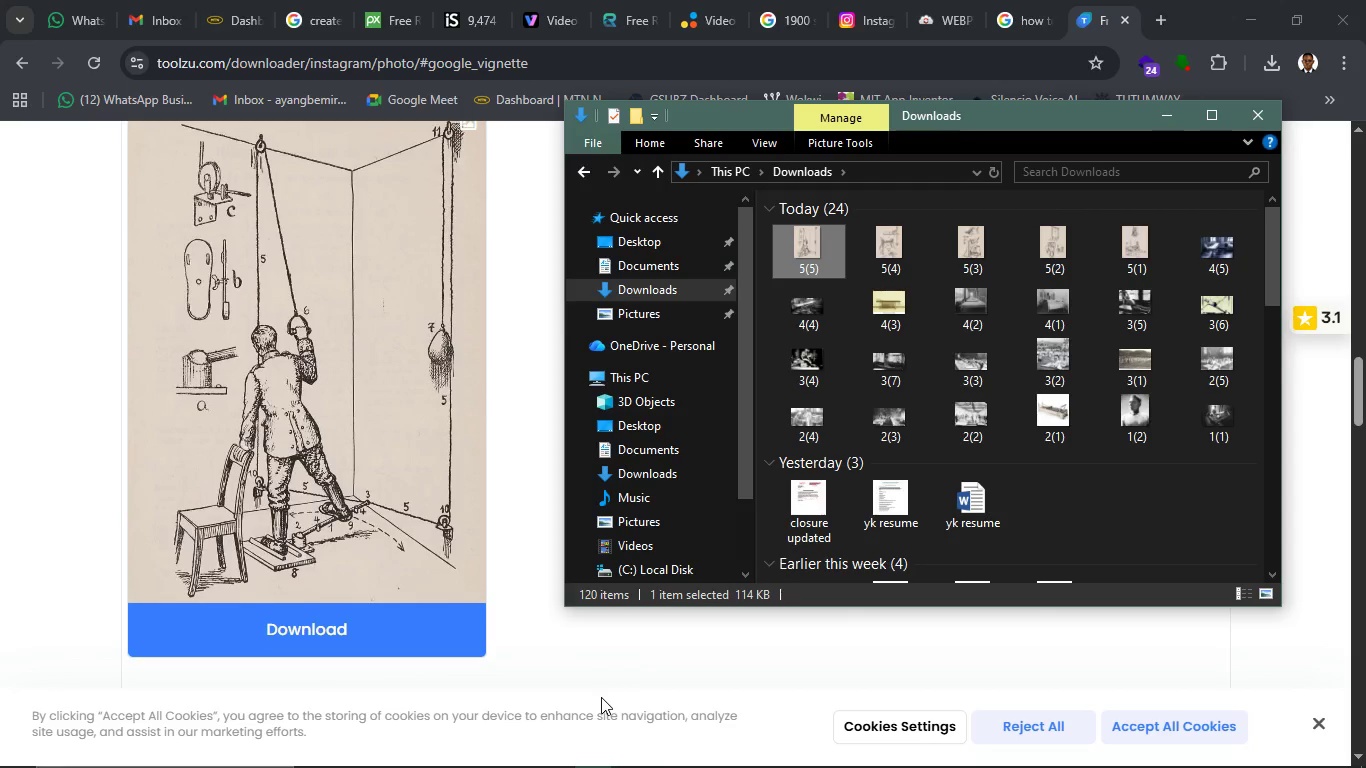 
left_click([601, 696])
 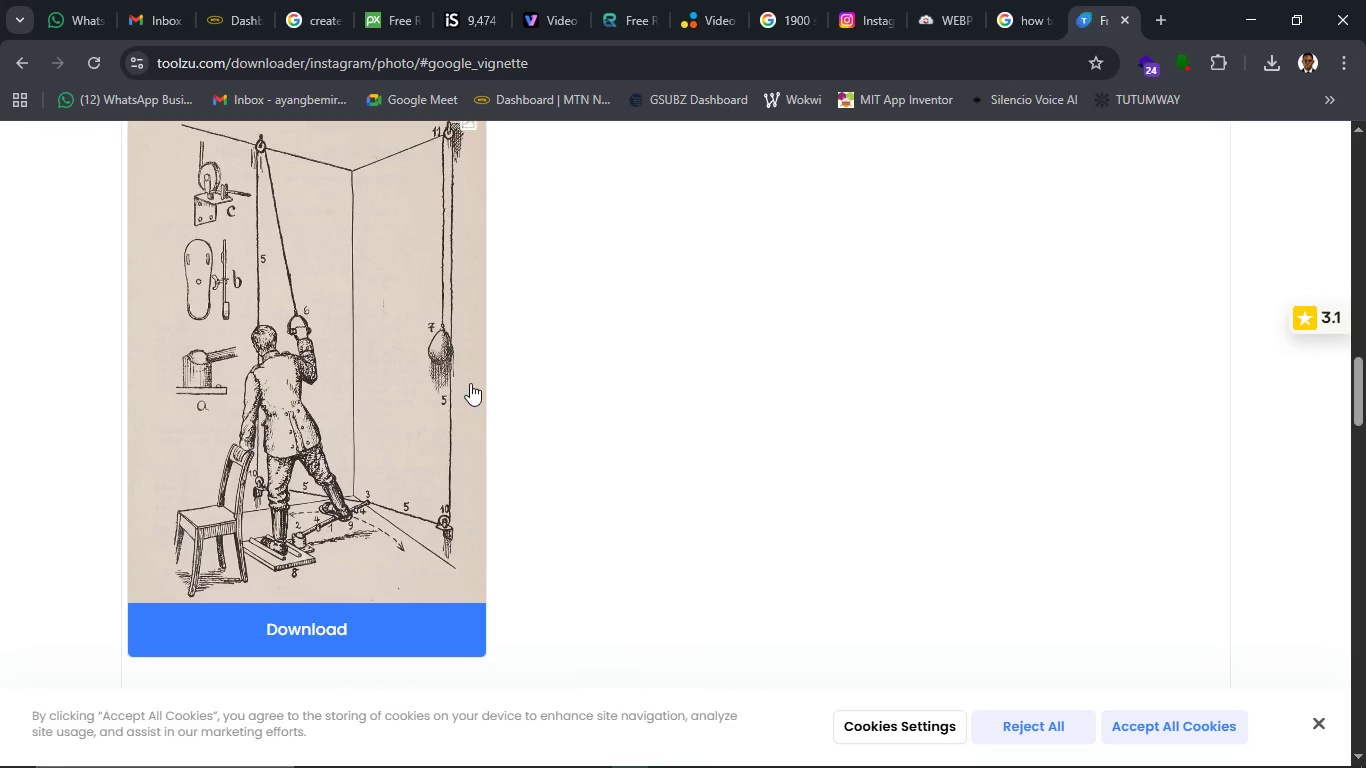 
wait(5.62)
 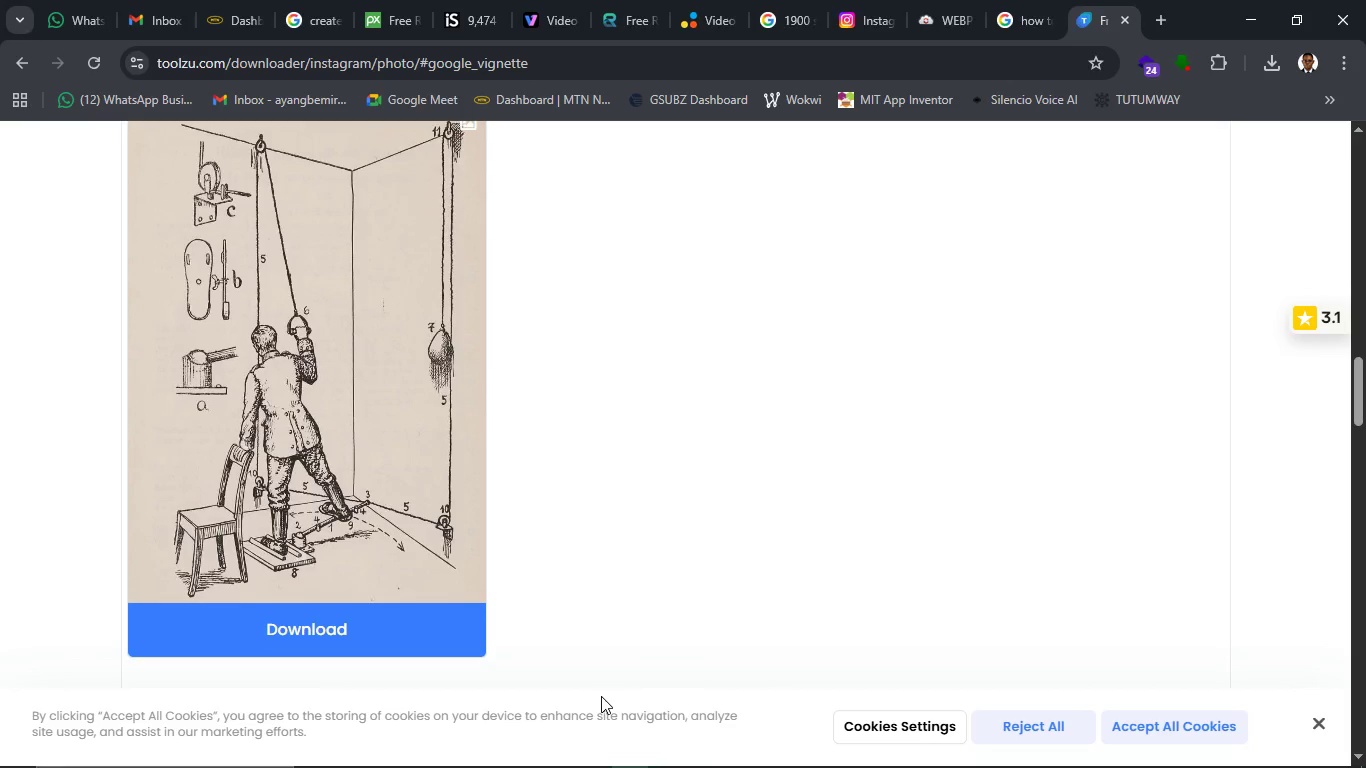 
left_click([1122, 24])
 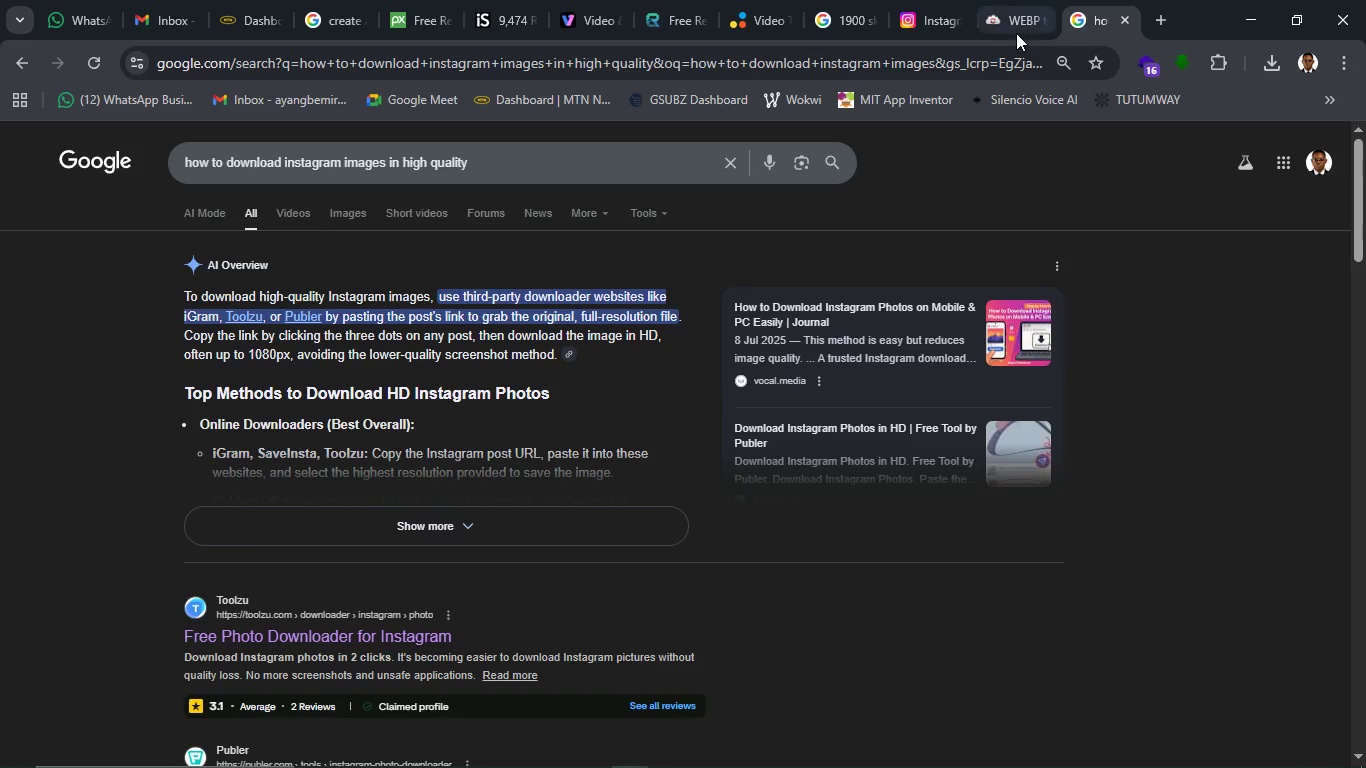 
mouse_move([956, 20])
 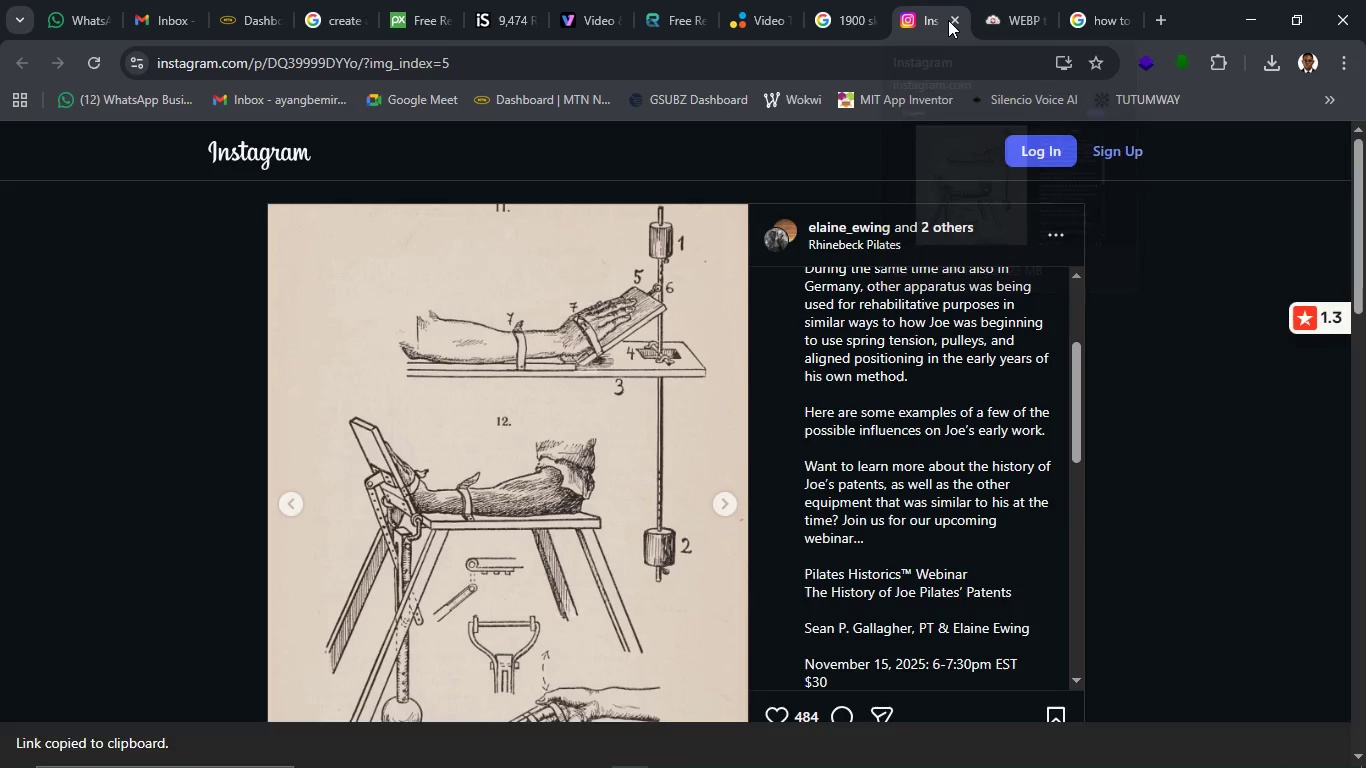 
left_click([948, 20])
 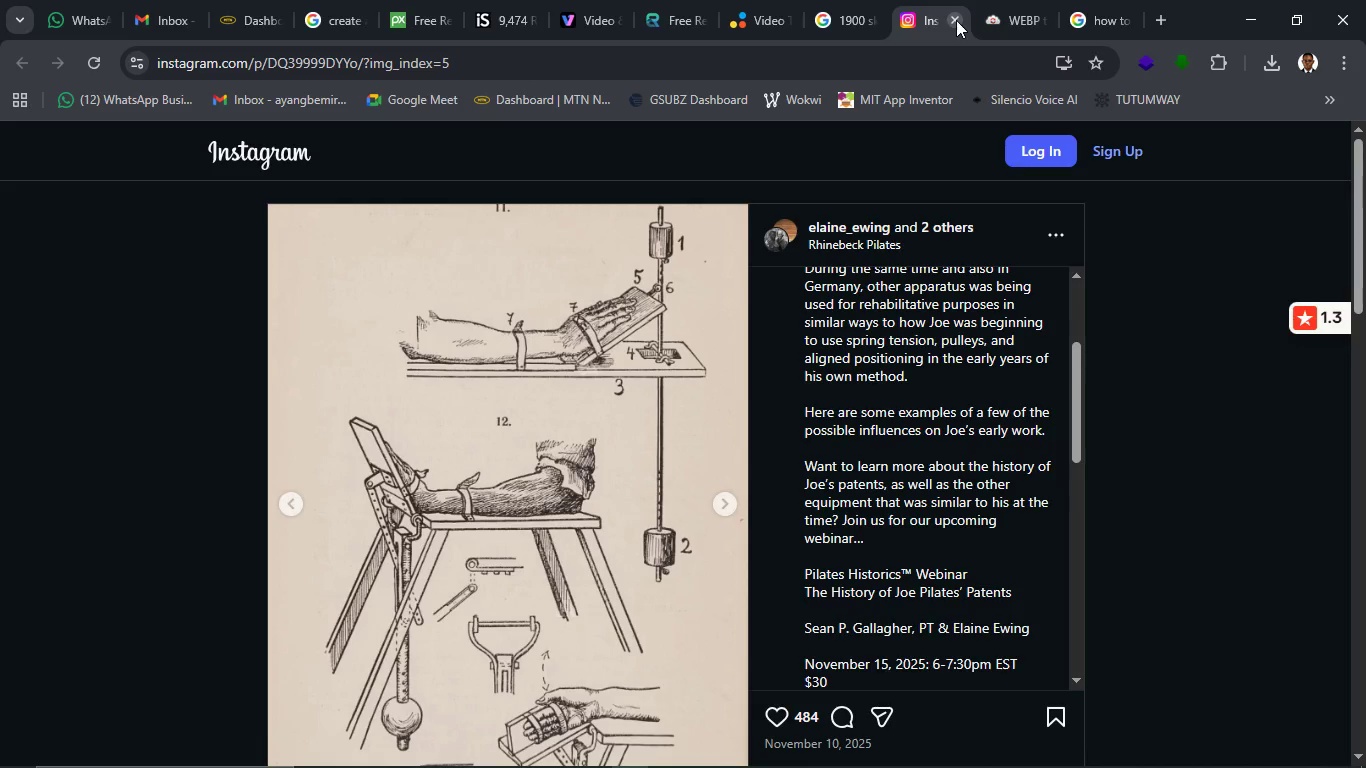 
left_click([956, 20])
 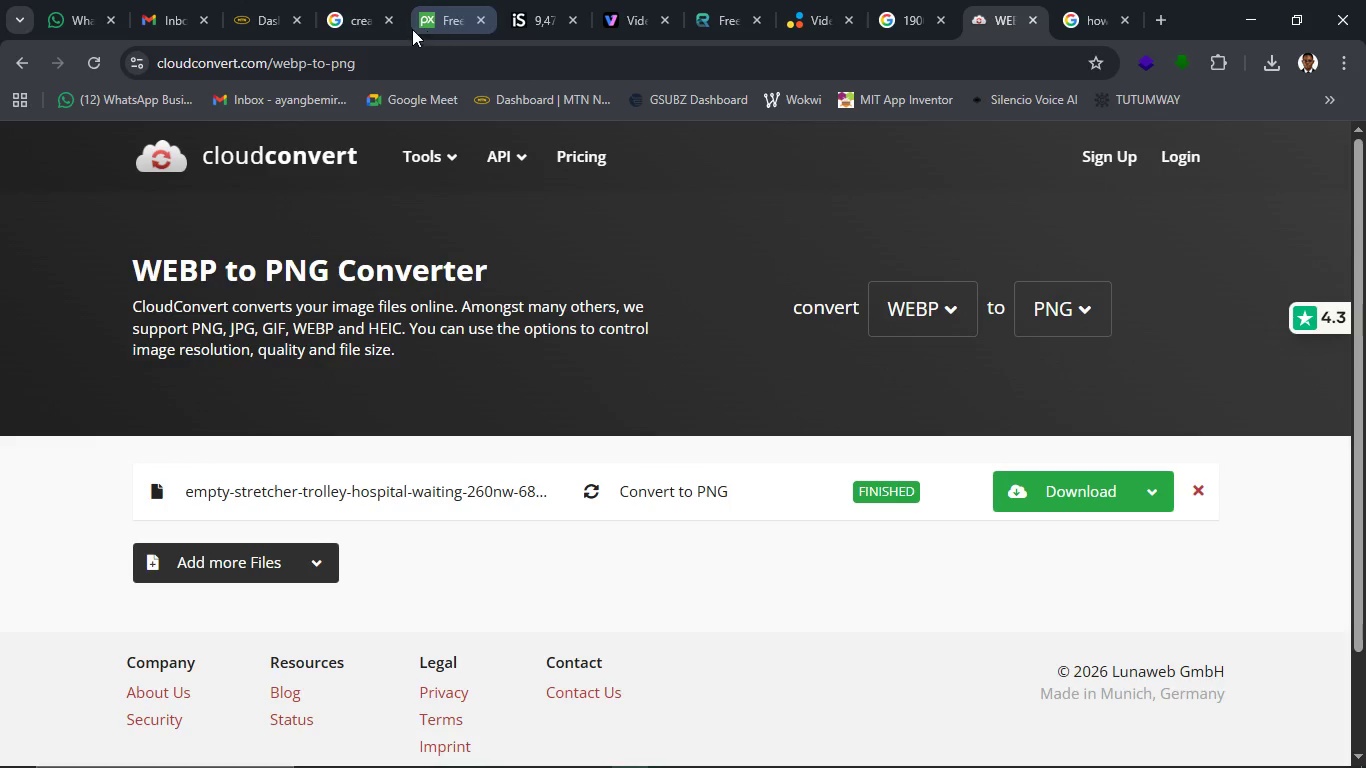 
left_click([374, 23])
 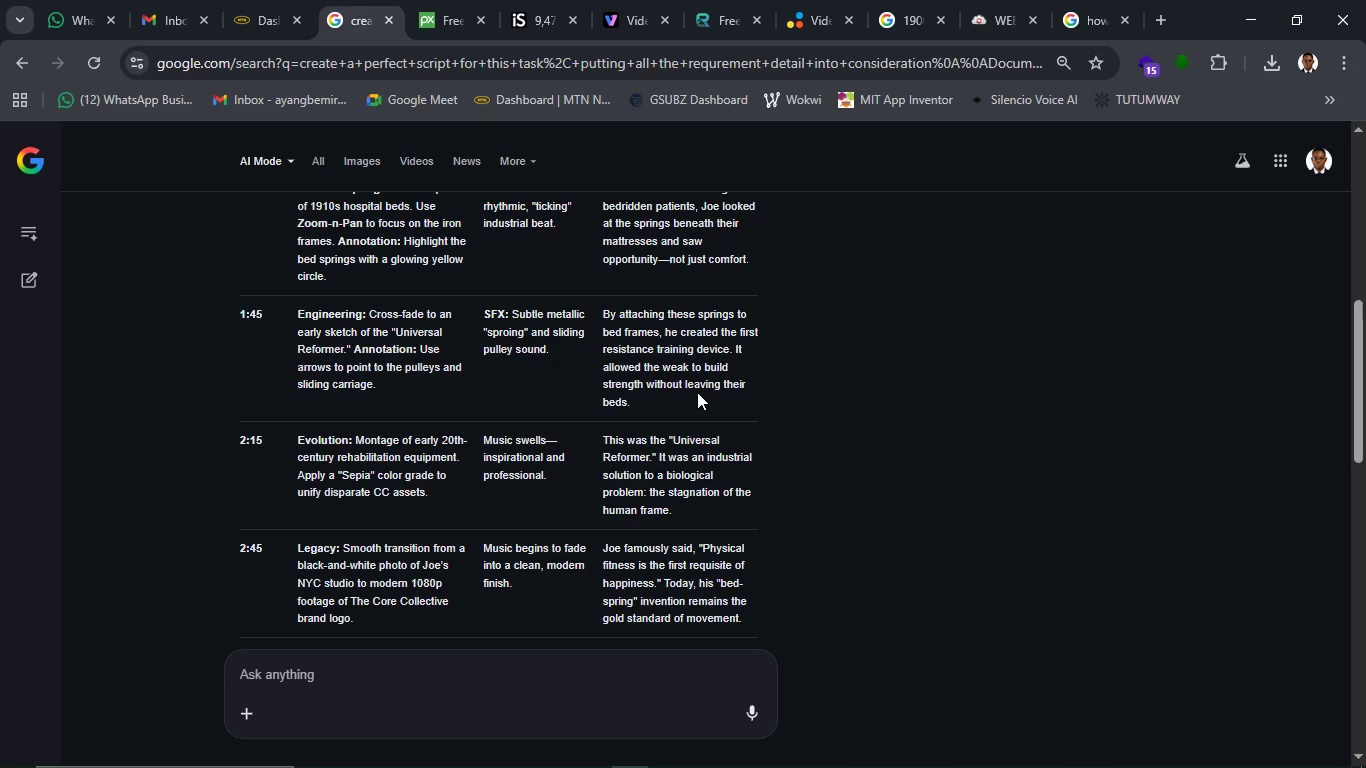 
wait(23.56)
 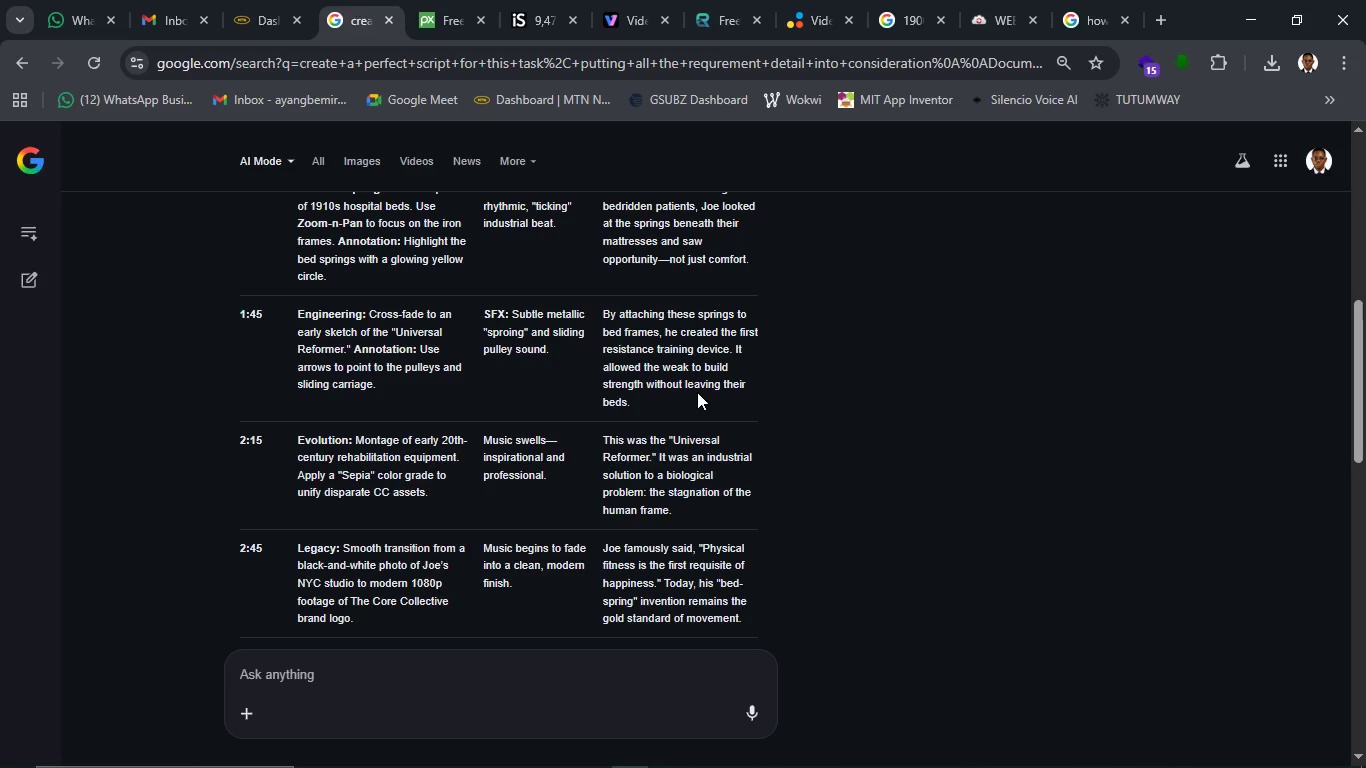 
scroll: coordinate [641, 382], scroll_direction: down, amount: 1.0
 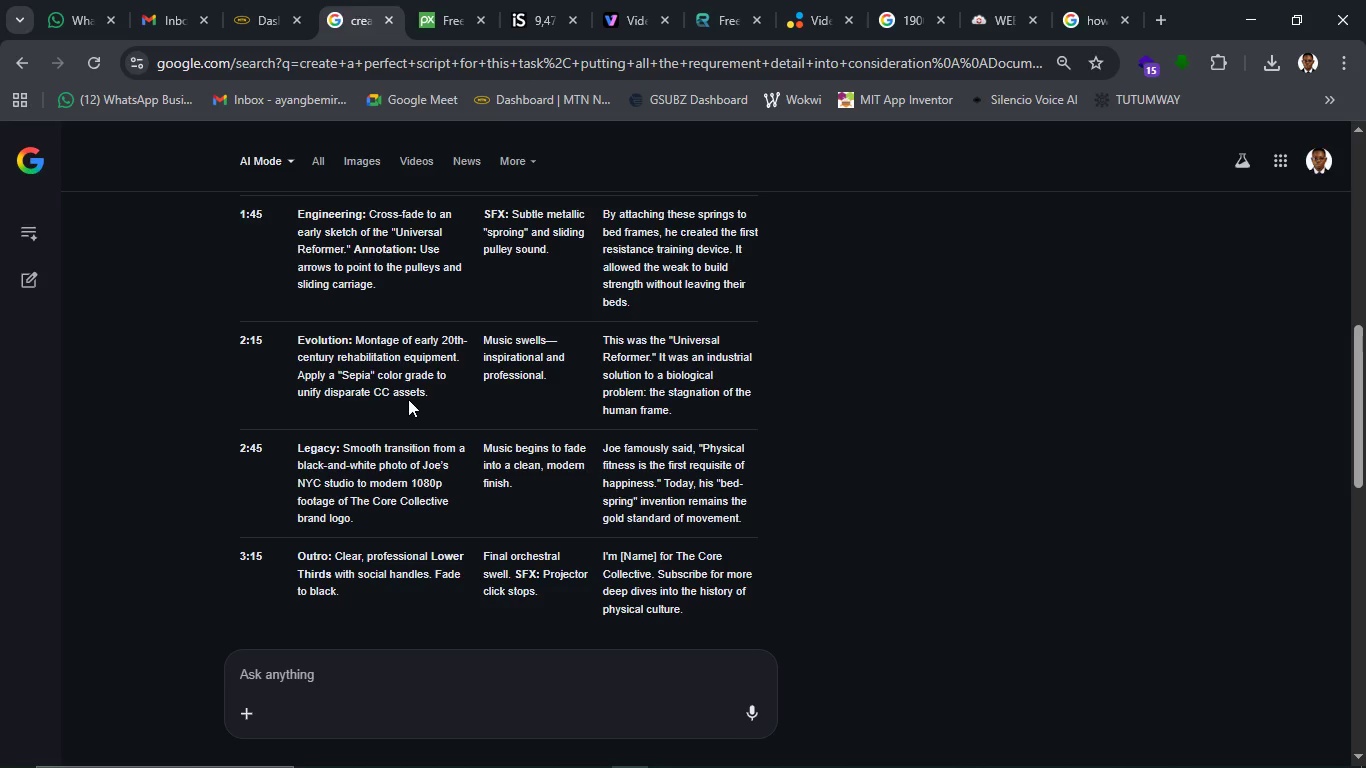 
wait(22.87)
 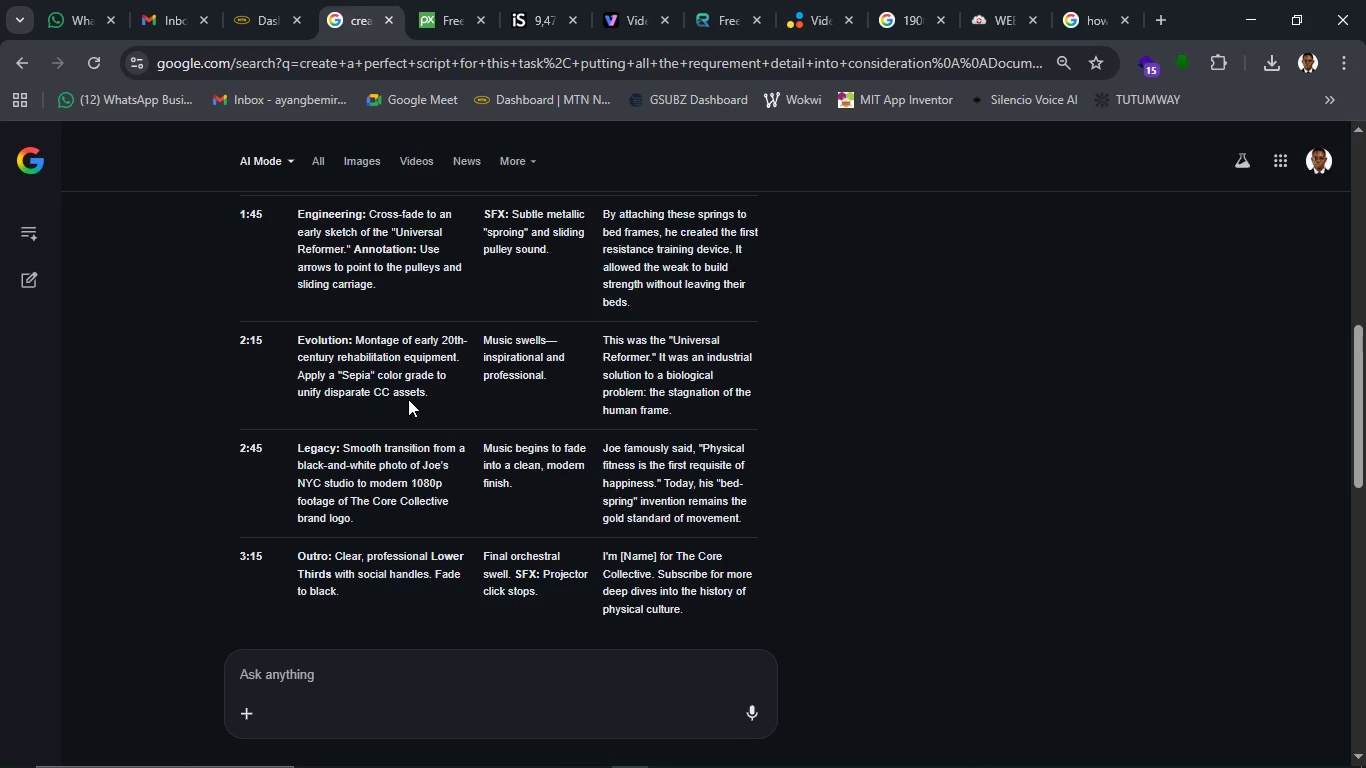 
left_click_drag(start_coordinate=[415, 344], to_coordinate=[457, 352])
 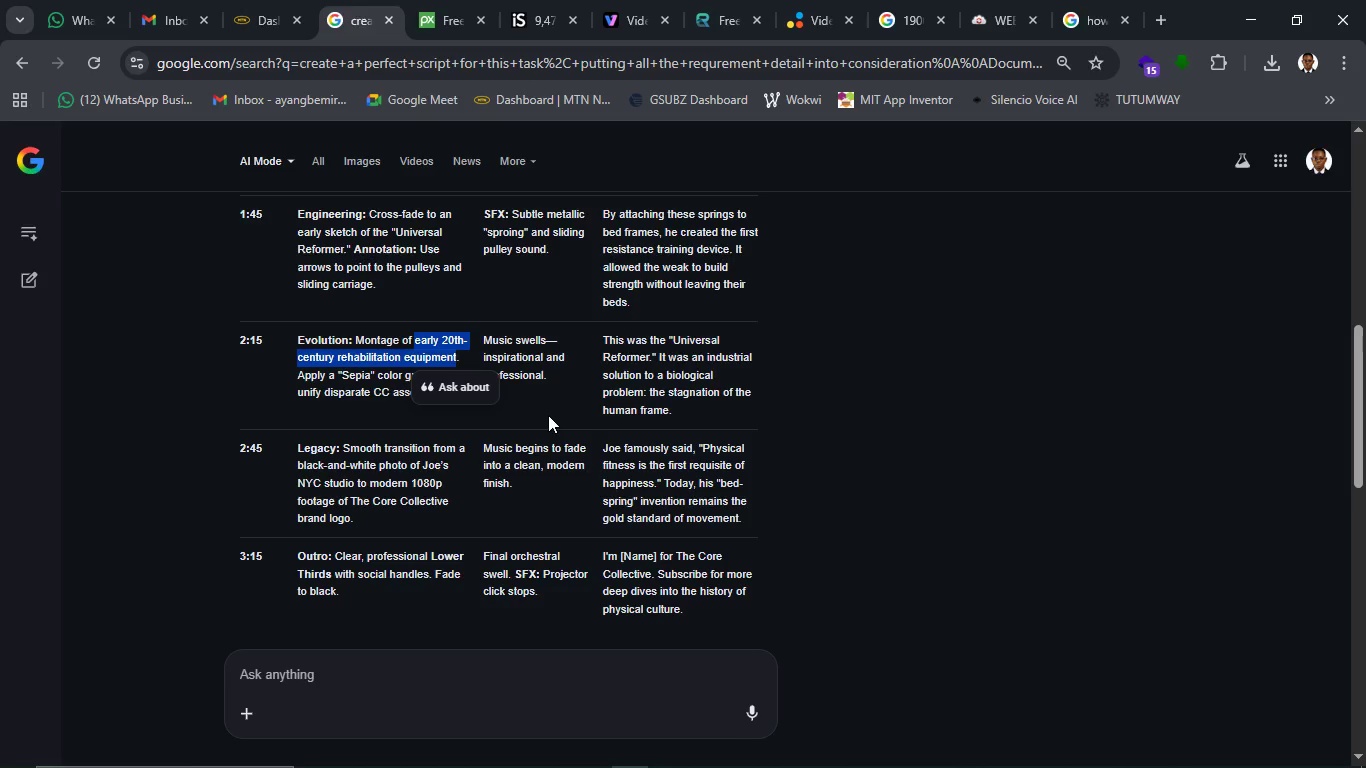 
key(Control+C)
 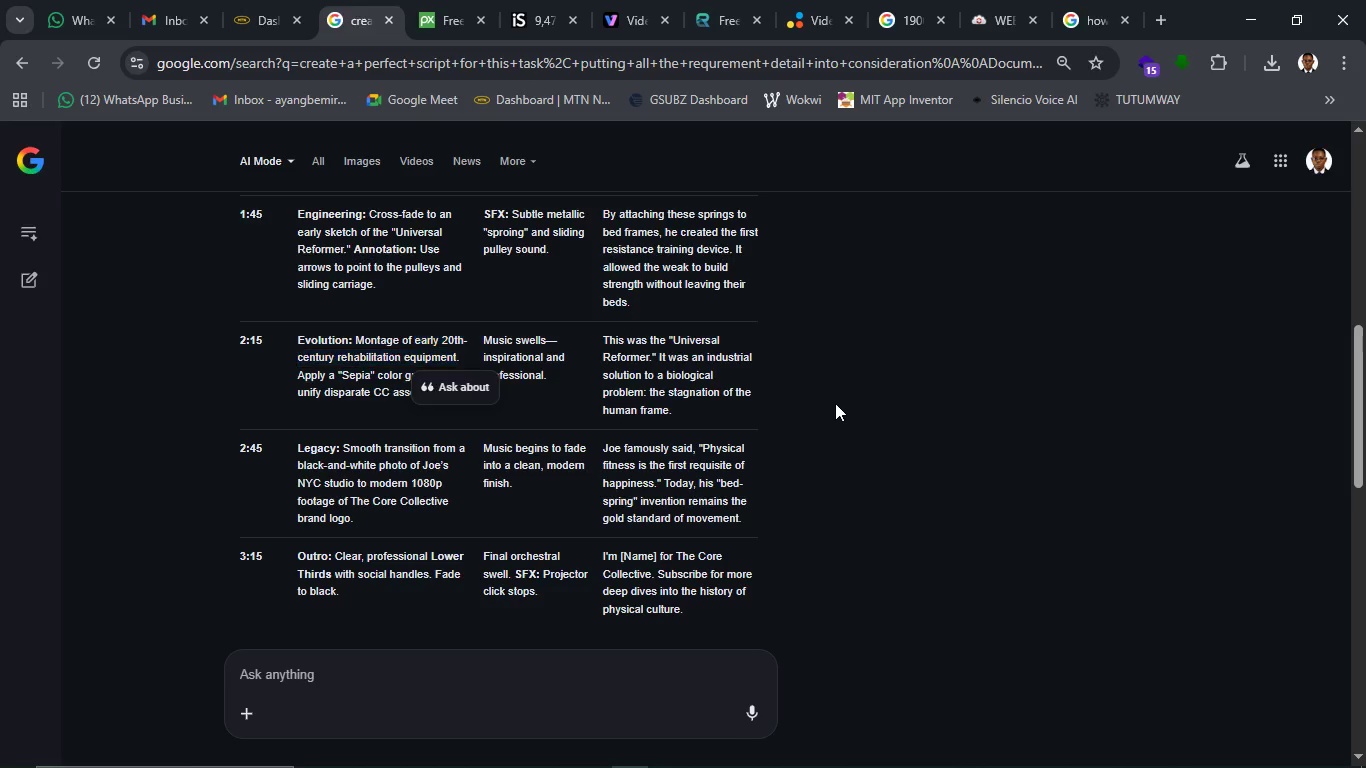 
left_click([835, 403])
 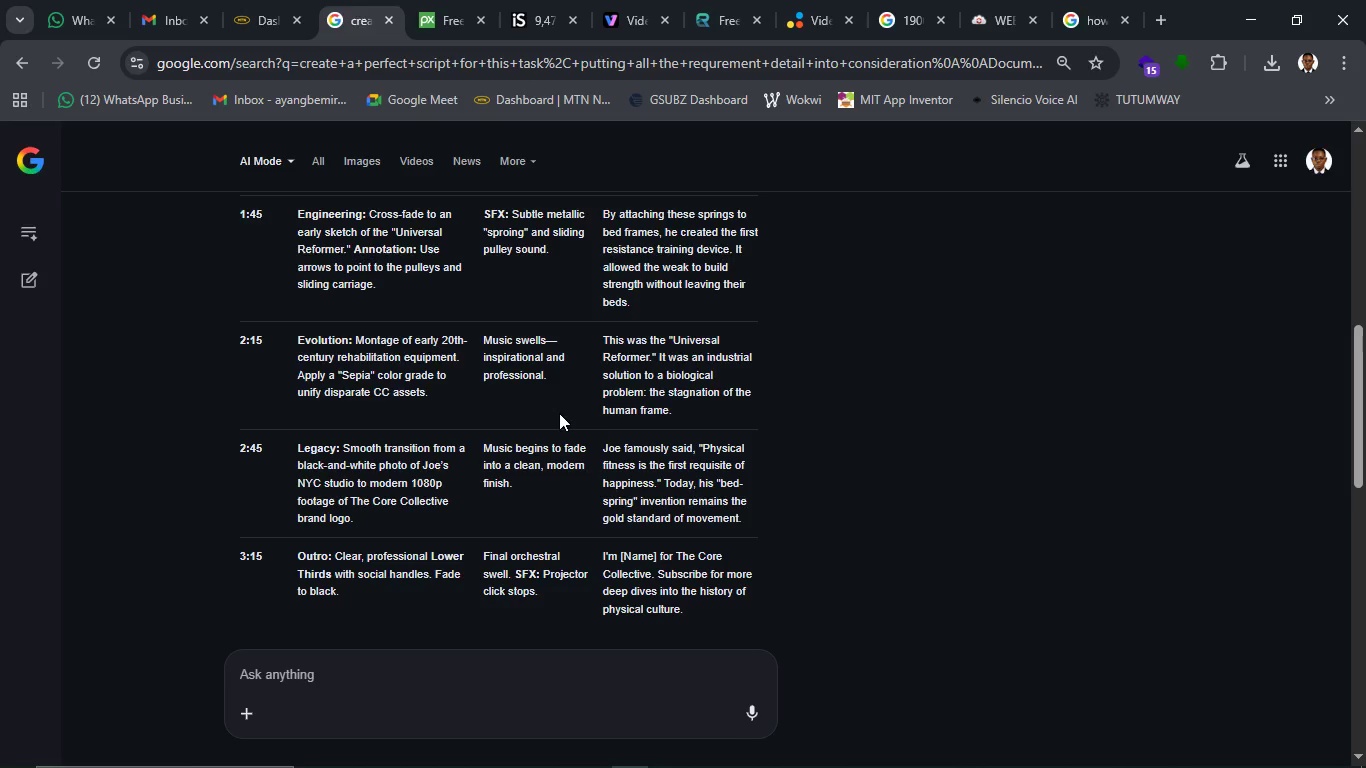 
scroll: coordinate [559, 413], scroll_direction: none, amount: 0.0
 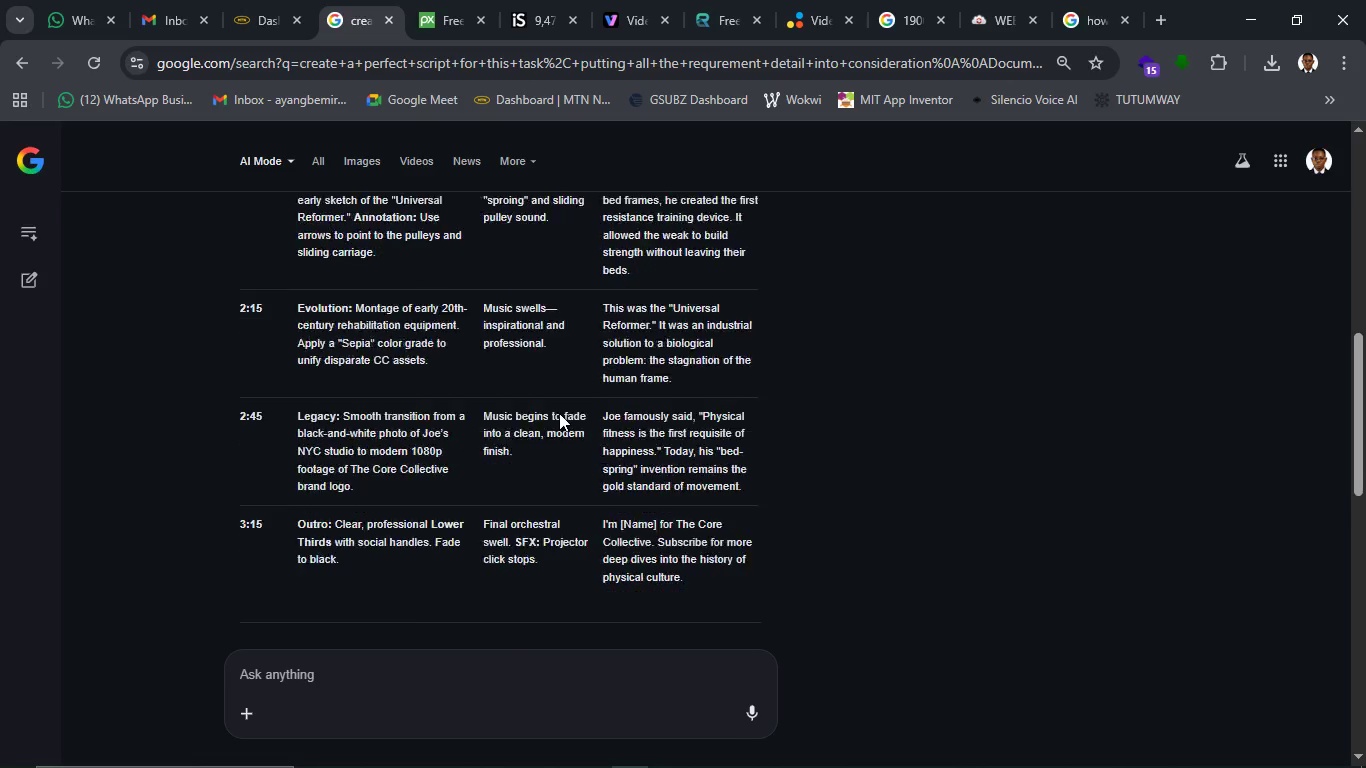 
scroll: coordinate [559, 413], scroll_direction: down, amount: 1.0
 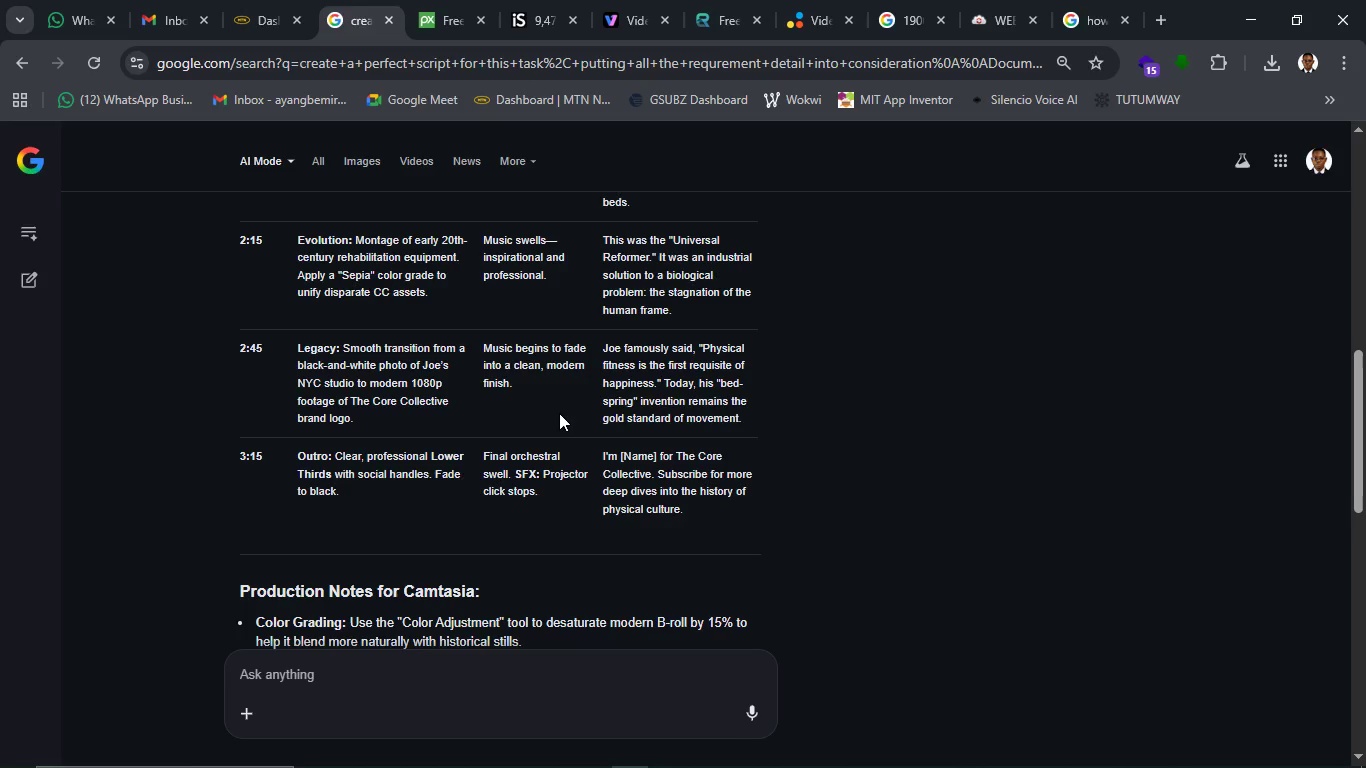 
wait(16.5)
 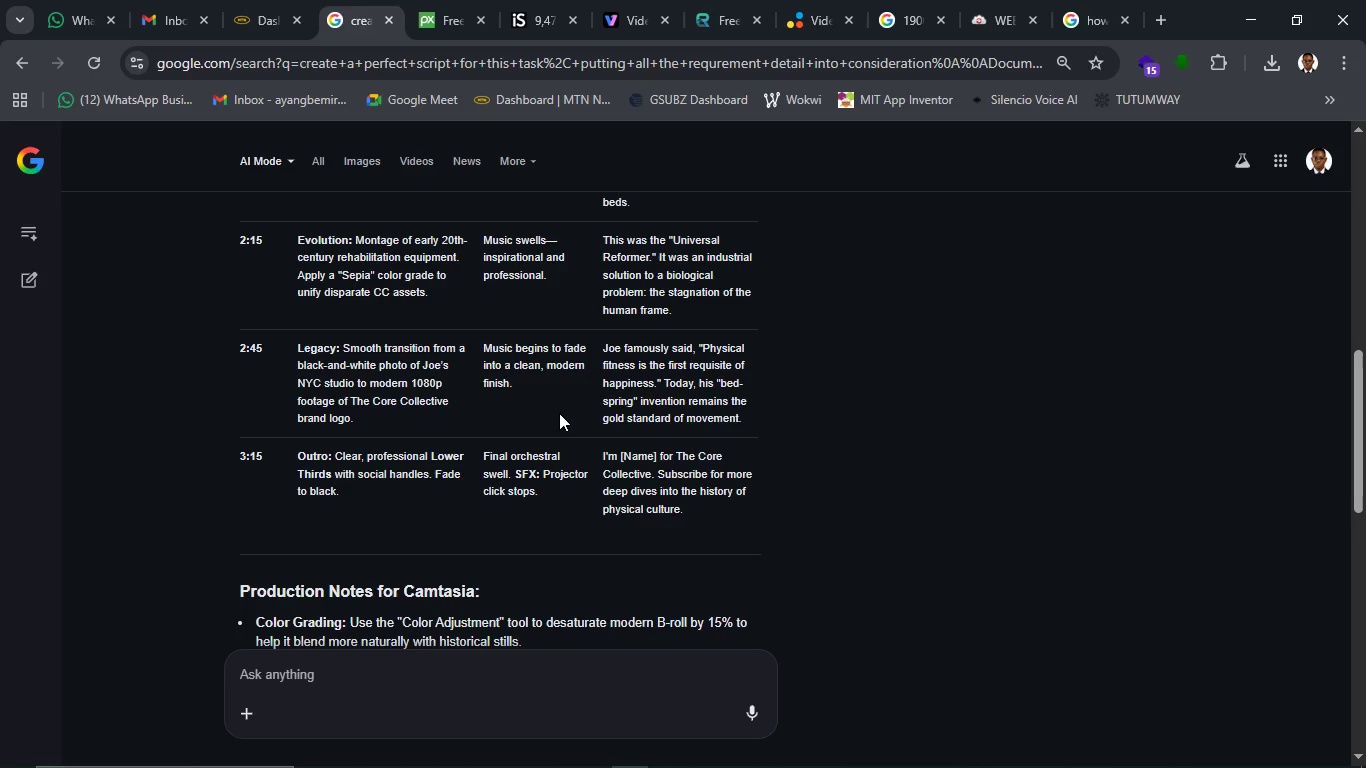 
mouse_move([1043, 17])
 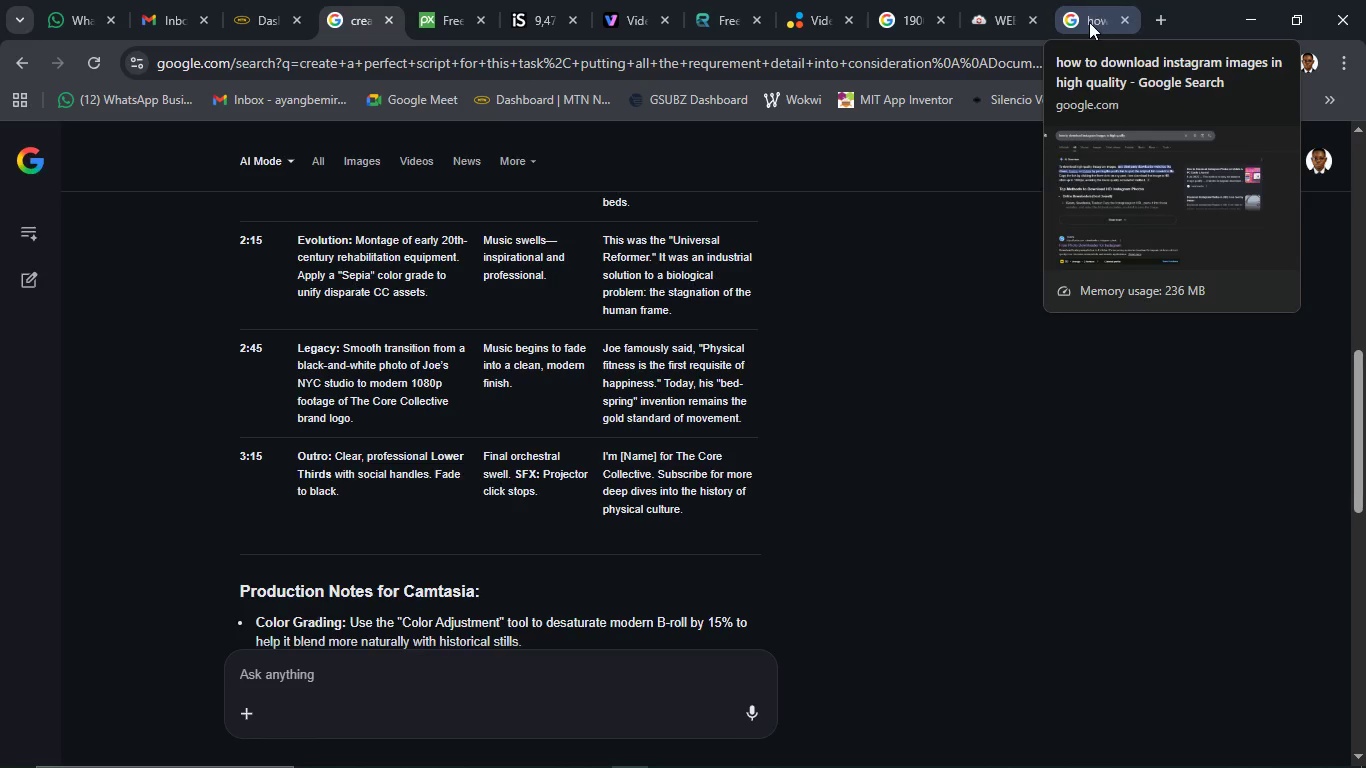 
left_click([1089, 22])
 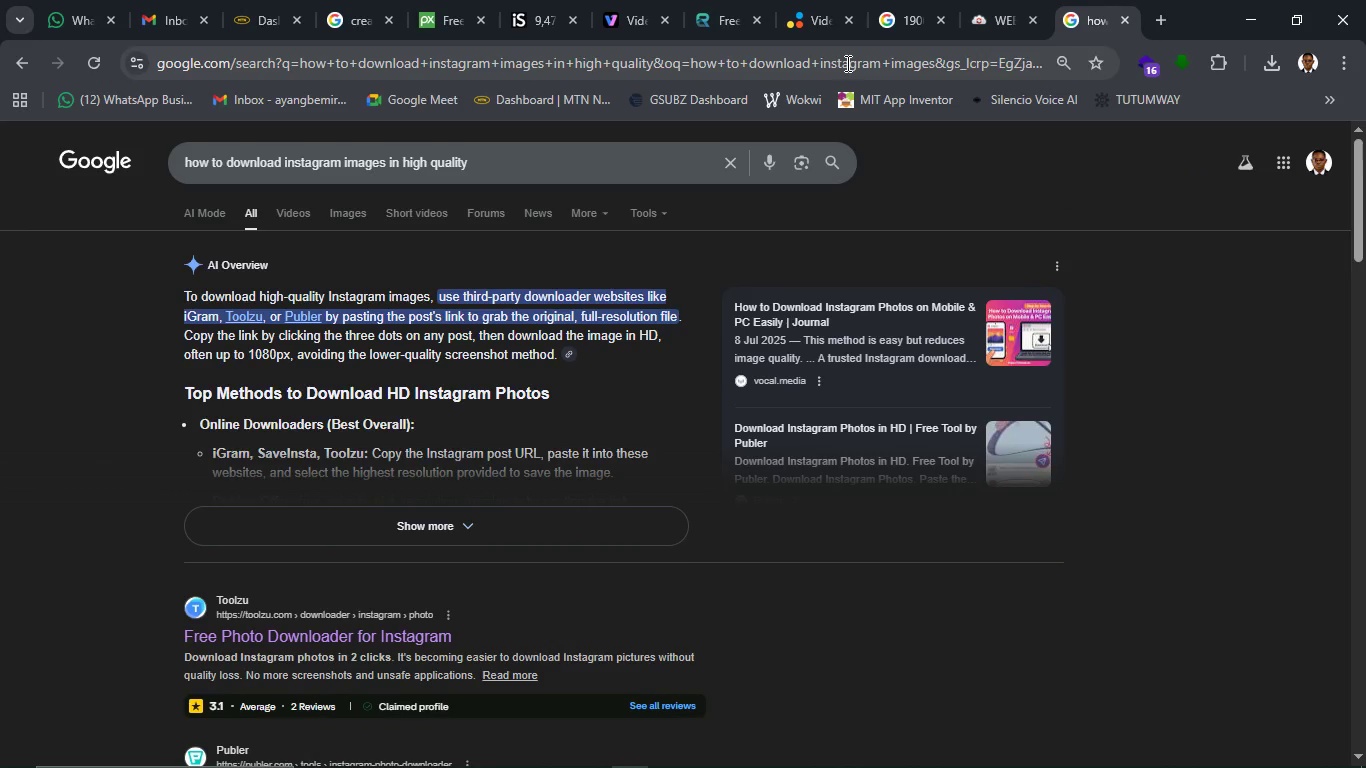 
left_click([846, 63])
 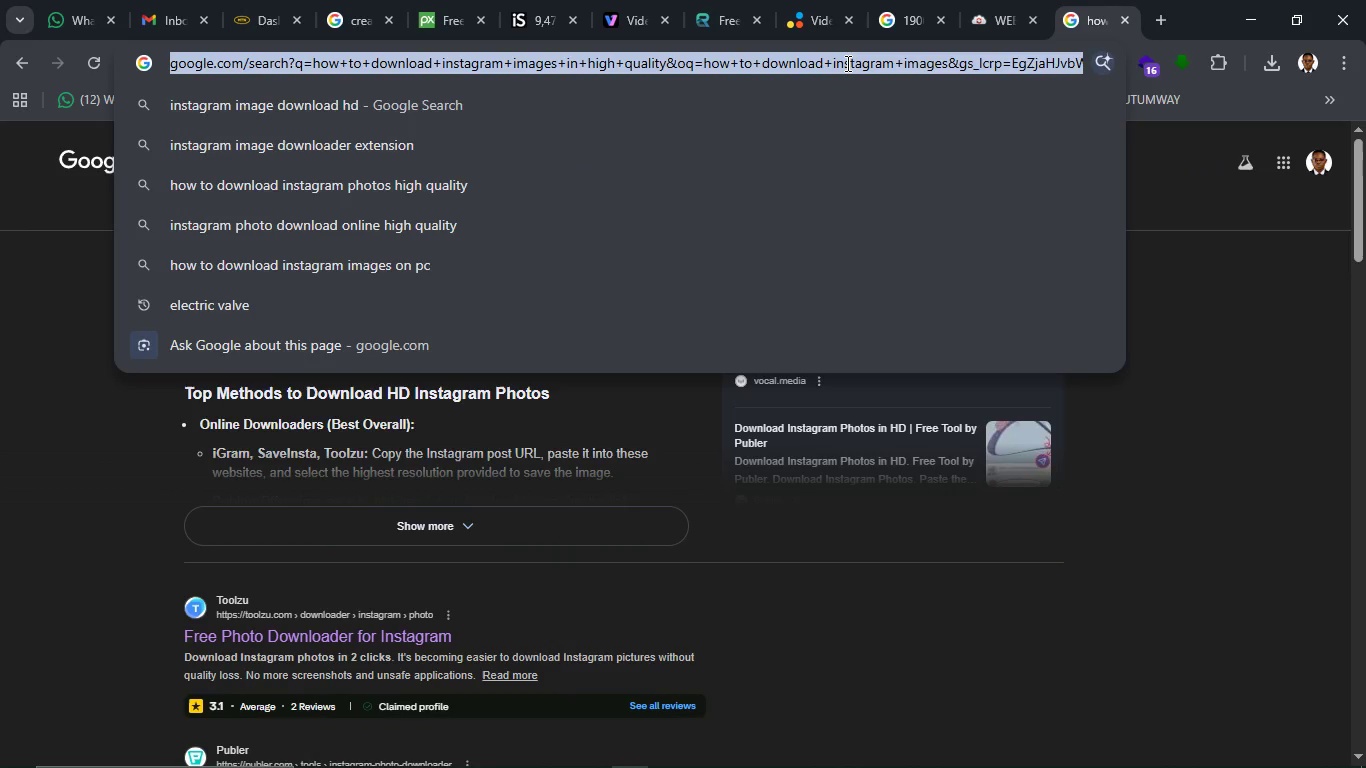 
key(Control+V)
 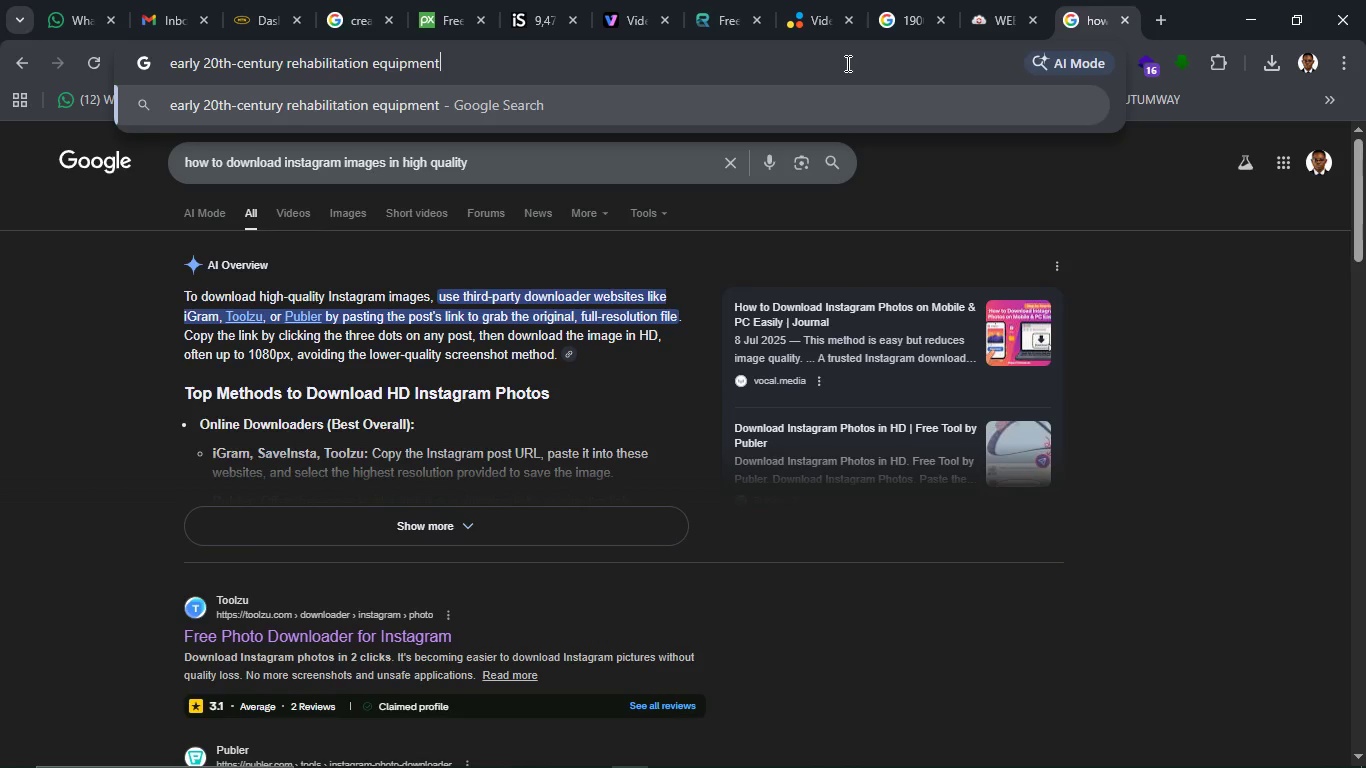 
key(Enter)
 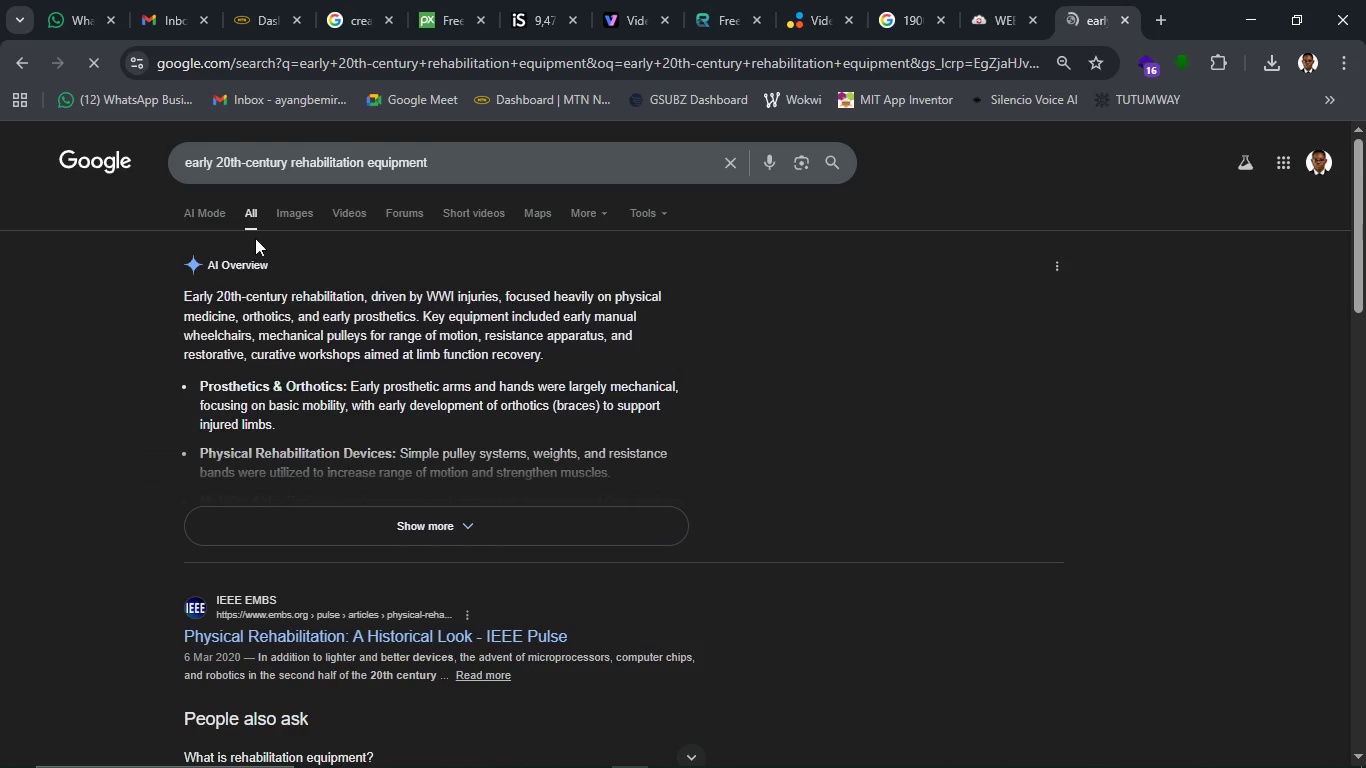 
wait(5.55)
 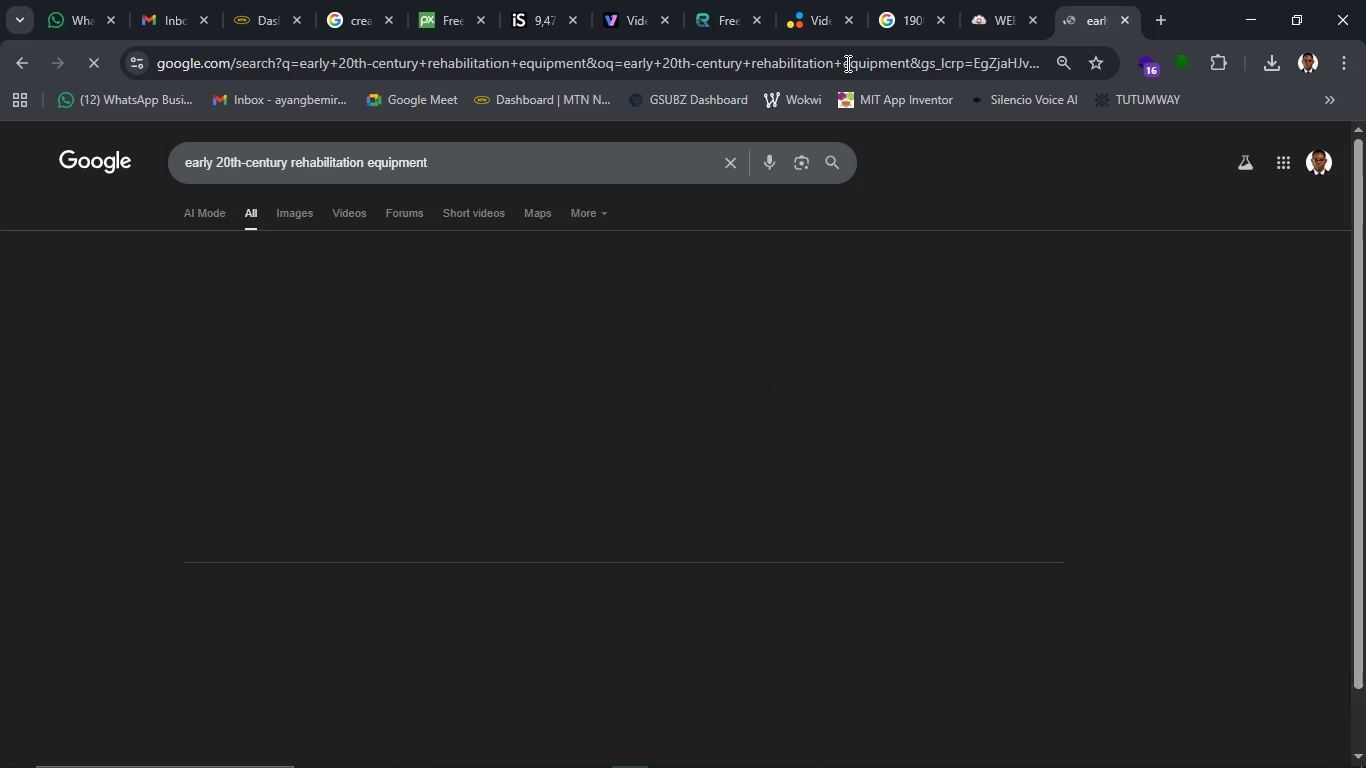 
left_click([278, 217])
 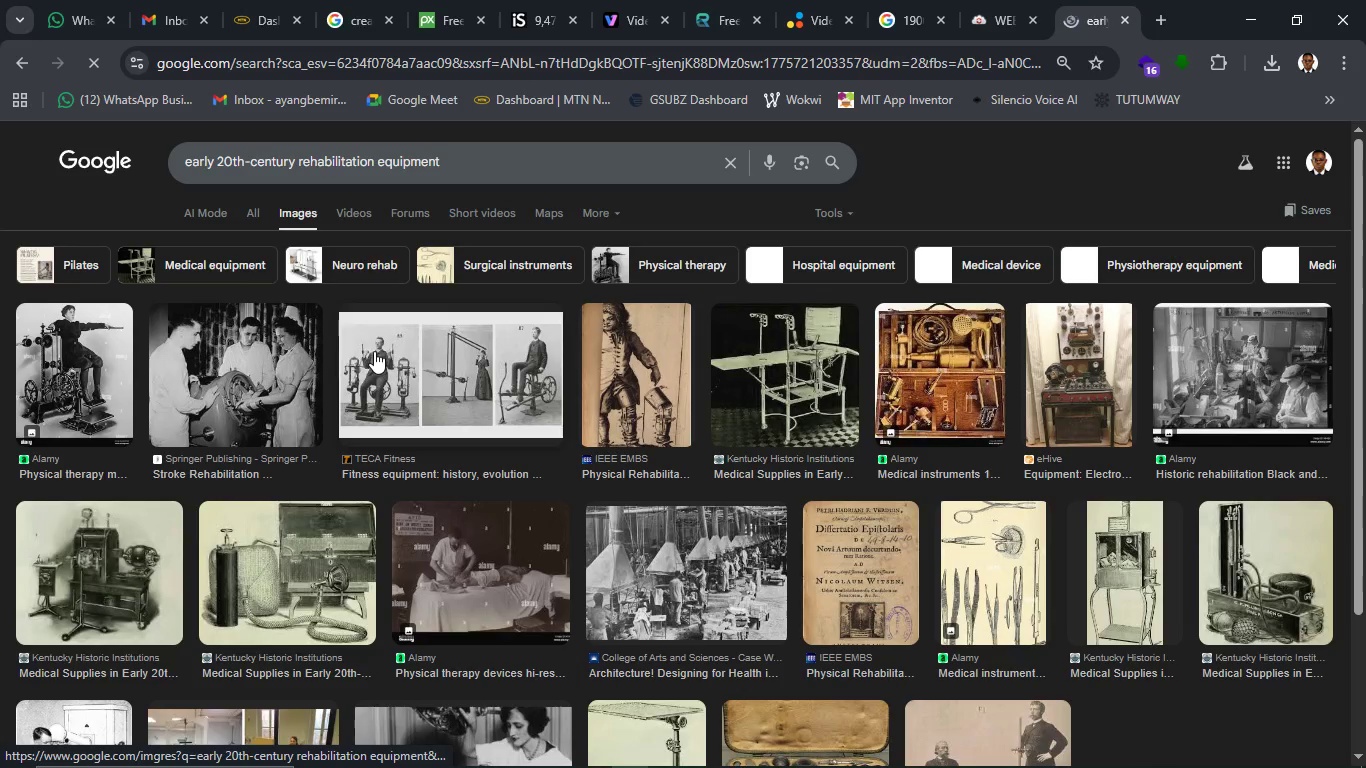 
wait(12.3)
 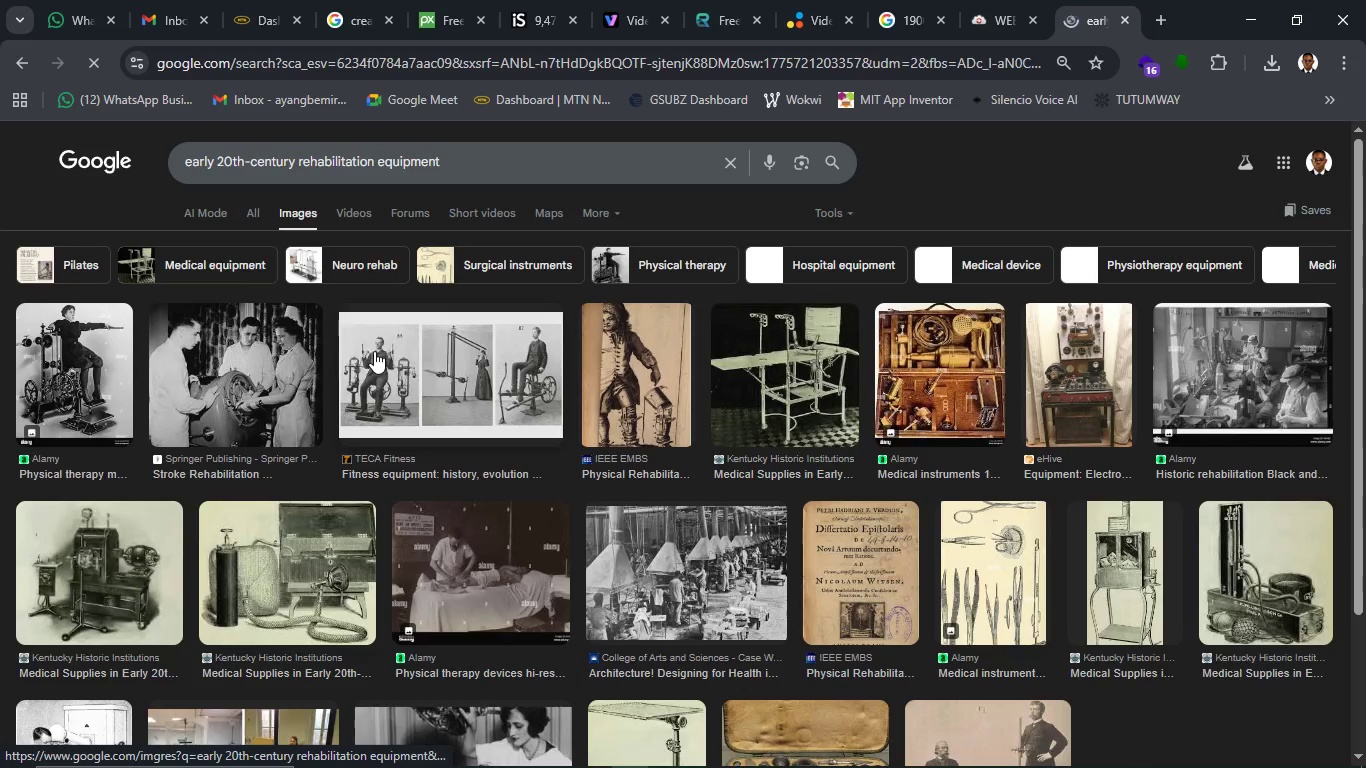 
left_click([768, 391])
 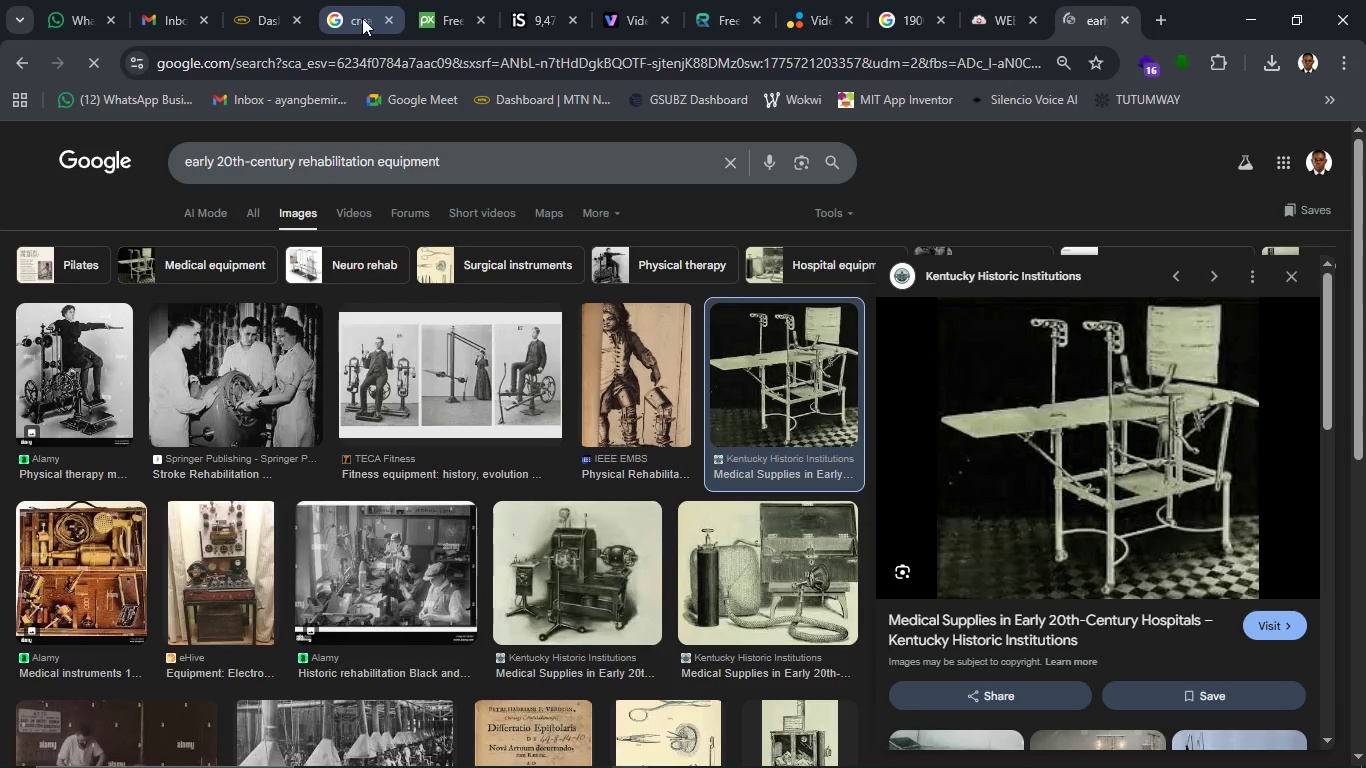 
wait(5.88)
 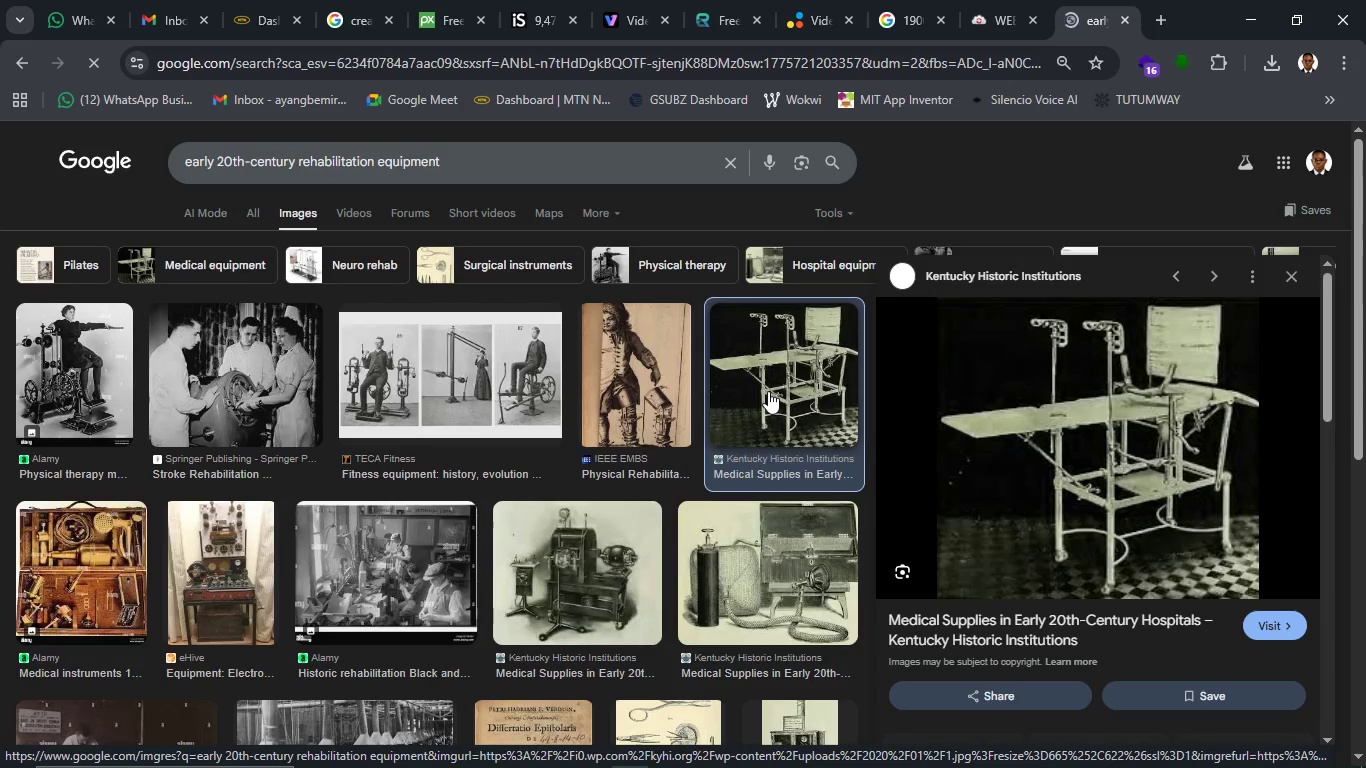 
left_click([364, 18])
 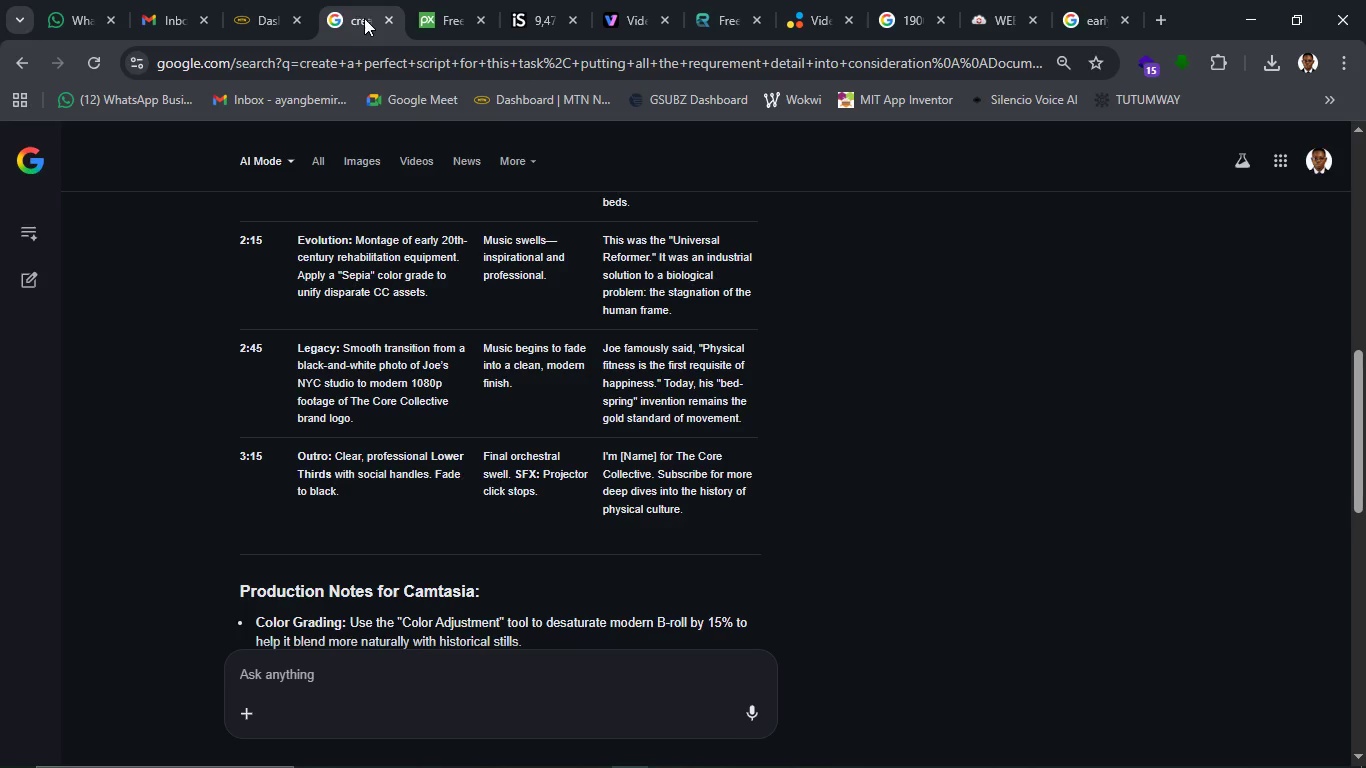 
wait(9.14)
 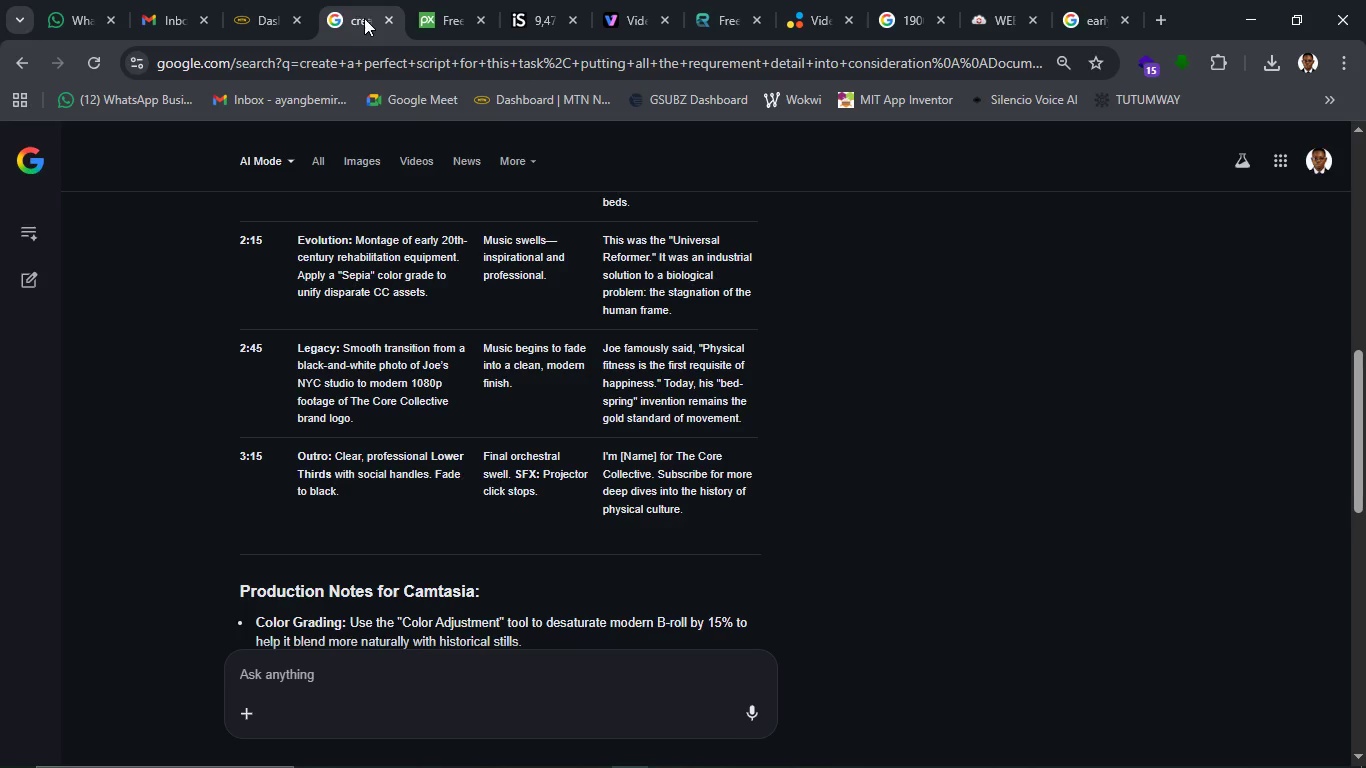 
left_click([1082, 25])
 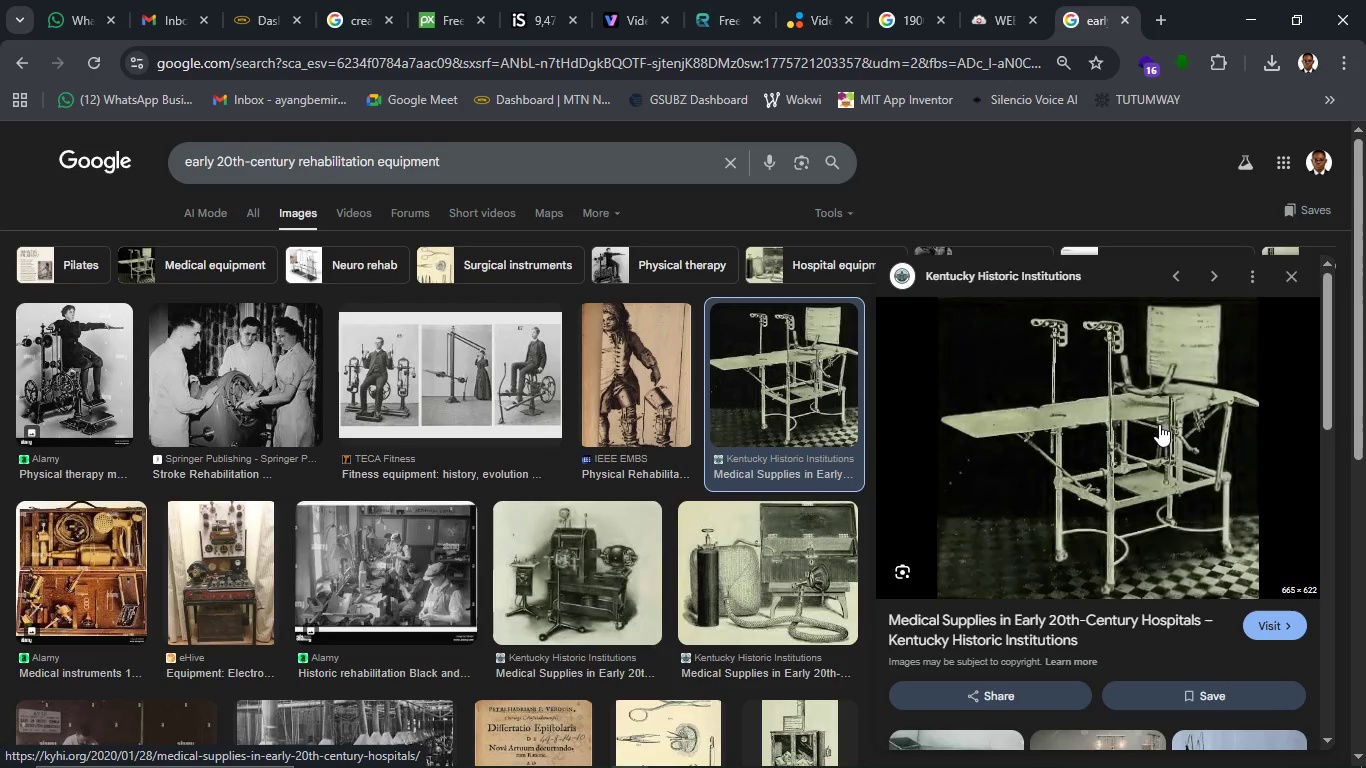 
scroll: coordinate [1159, 424], scroll_direction: down, amount: 3.0
 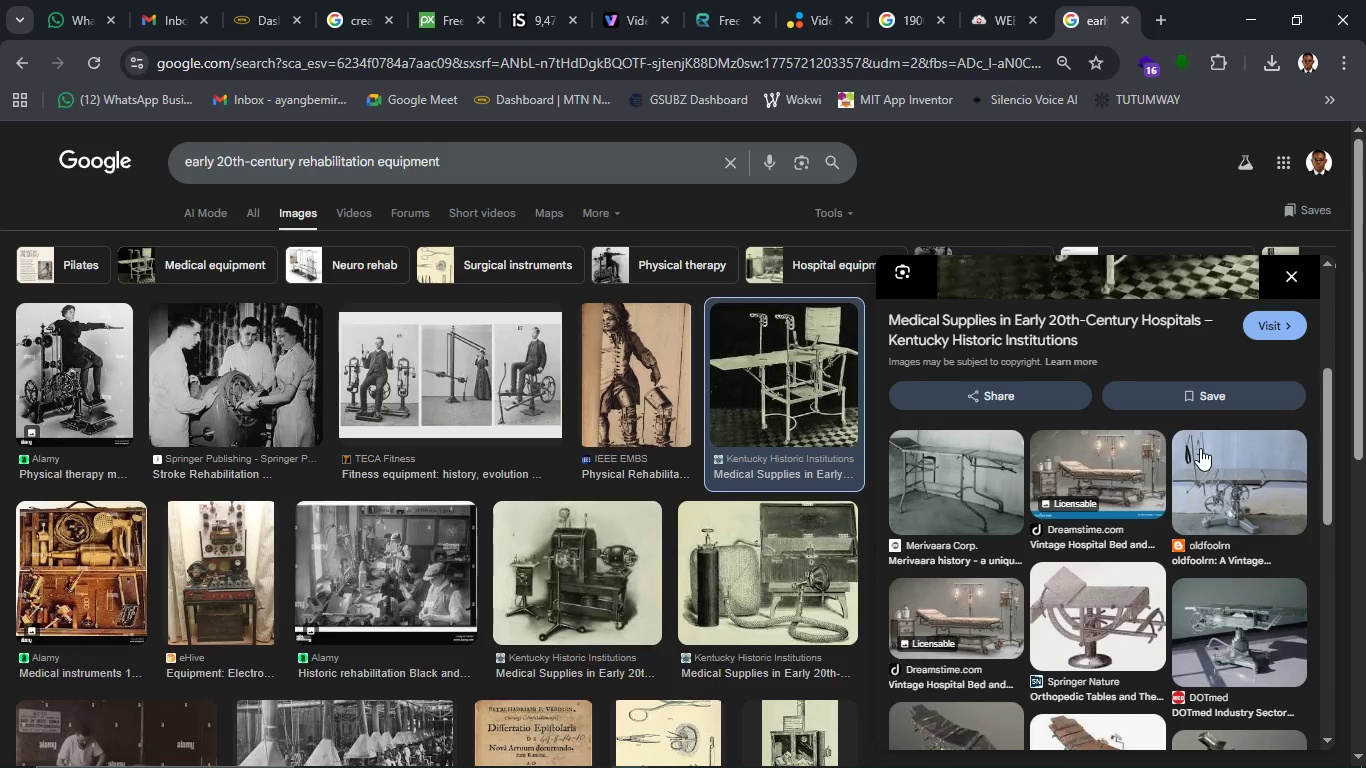 
left_click([1241, 484])
 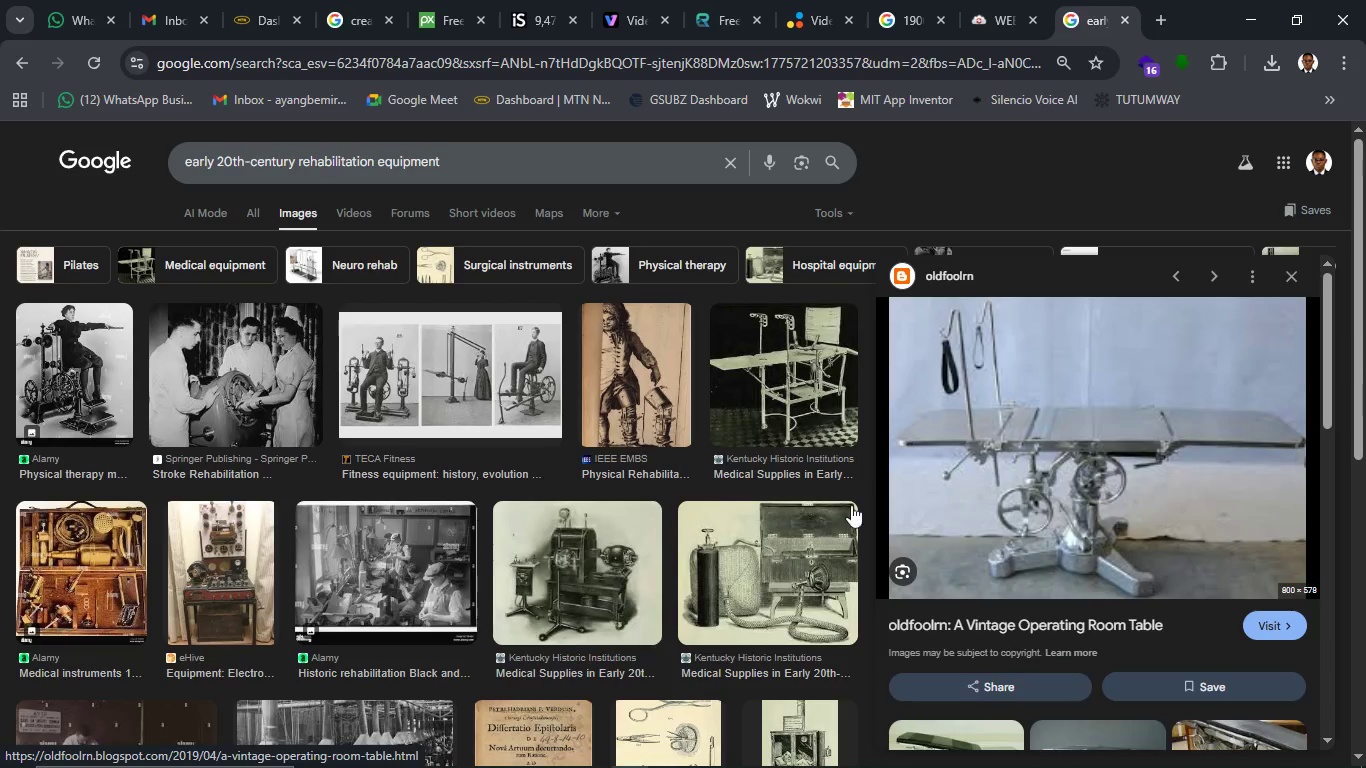 
scroll: coordinate [947, 568], scroll_direction: down, amount: 11.0
 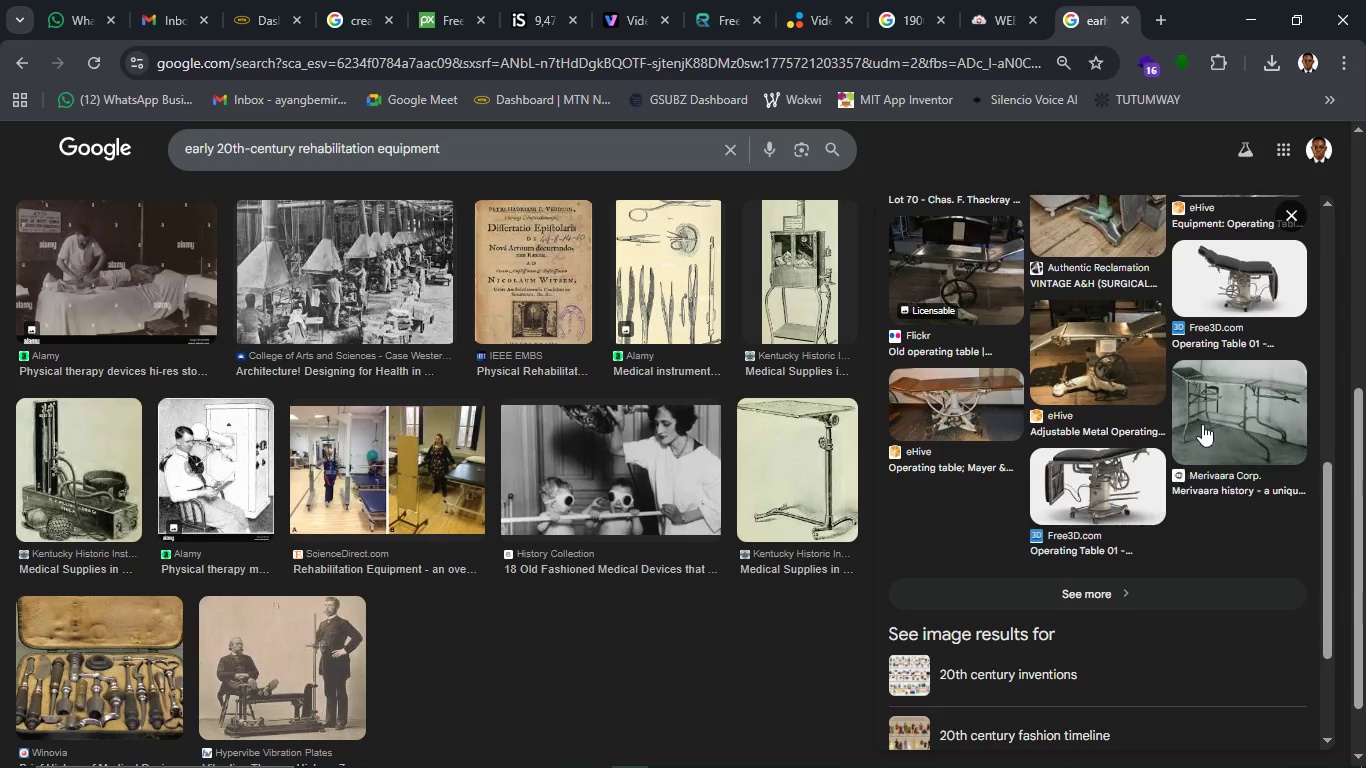 
left_click([1214, 416])
 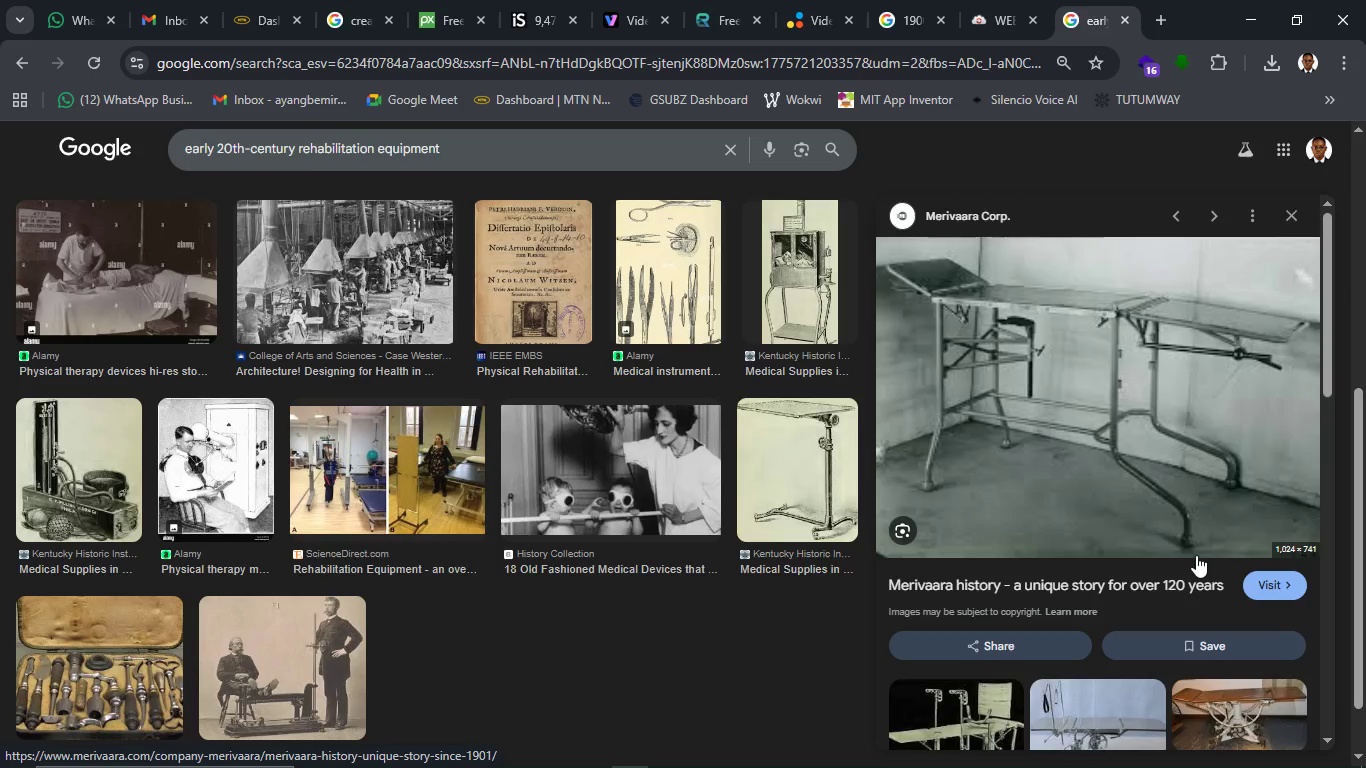 
wait(11.34)
 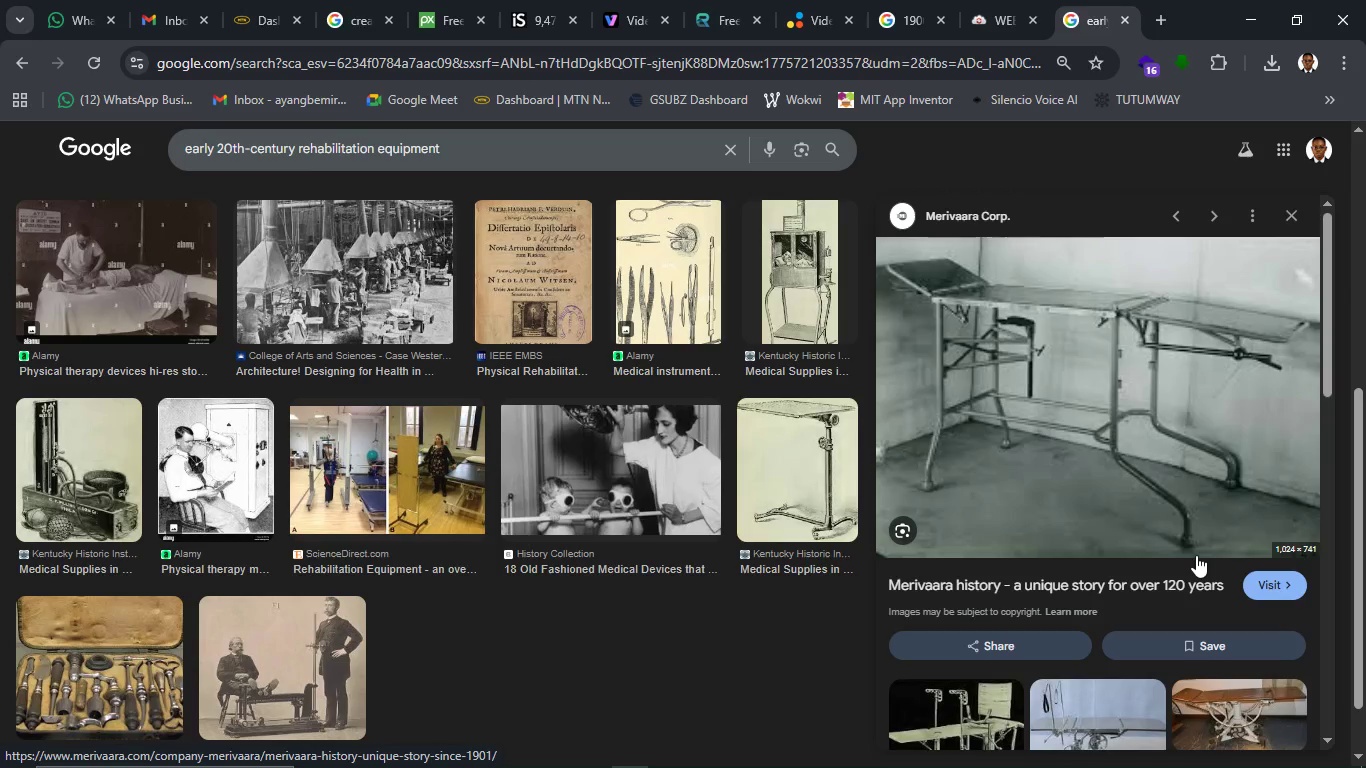 
right_click([1143, 464])
 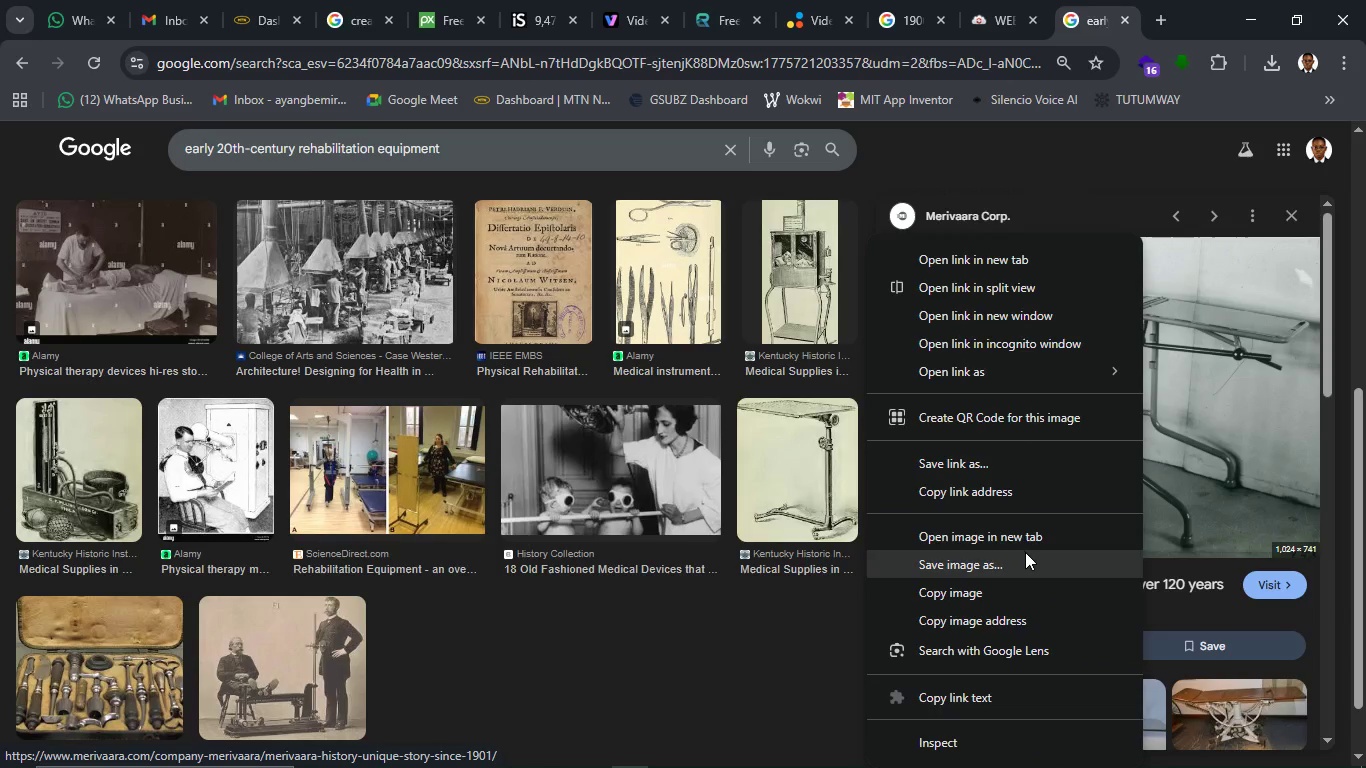 
left_click([1025, 552])
 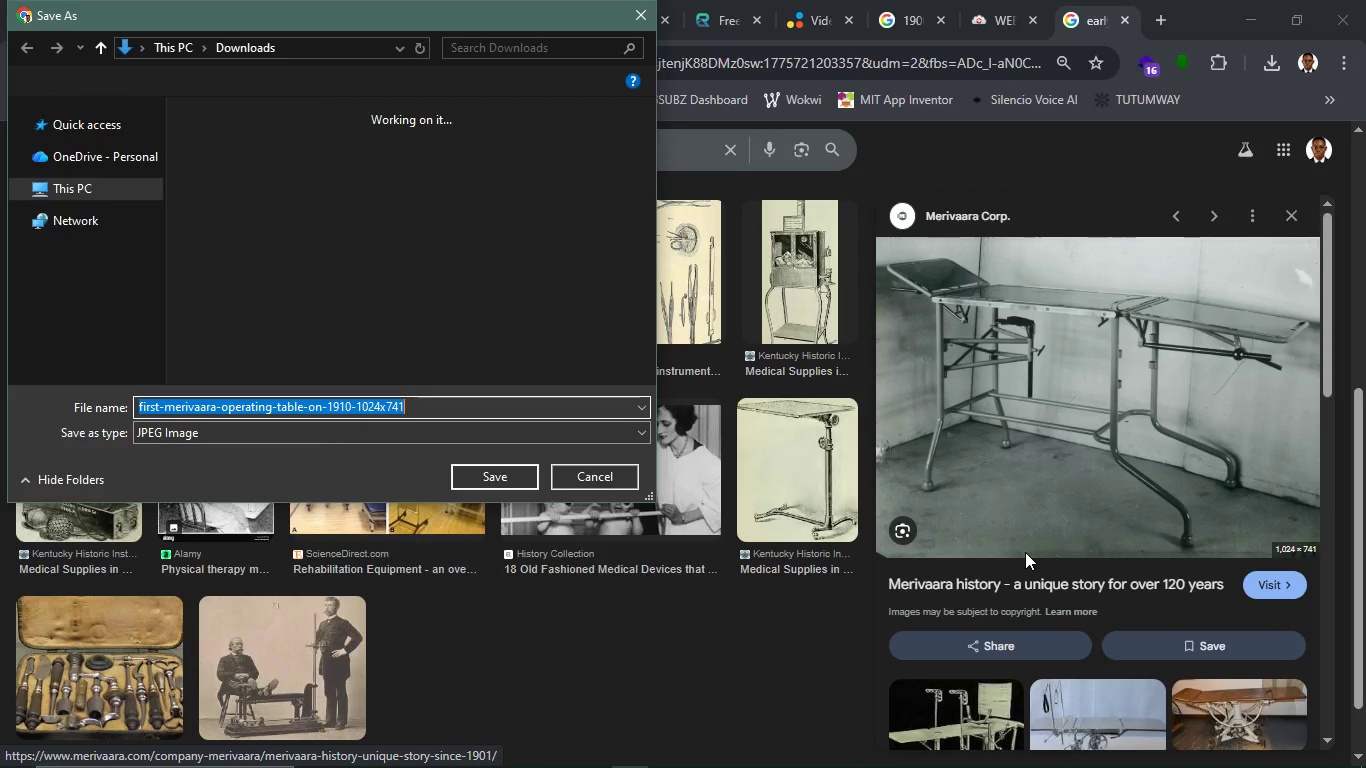 
wait(7.56)
 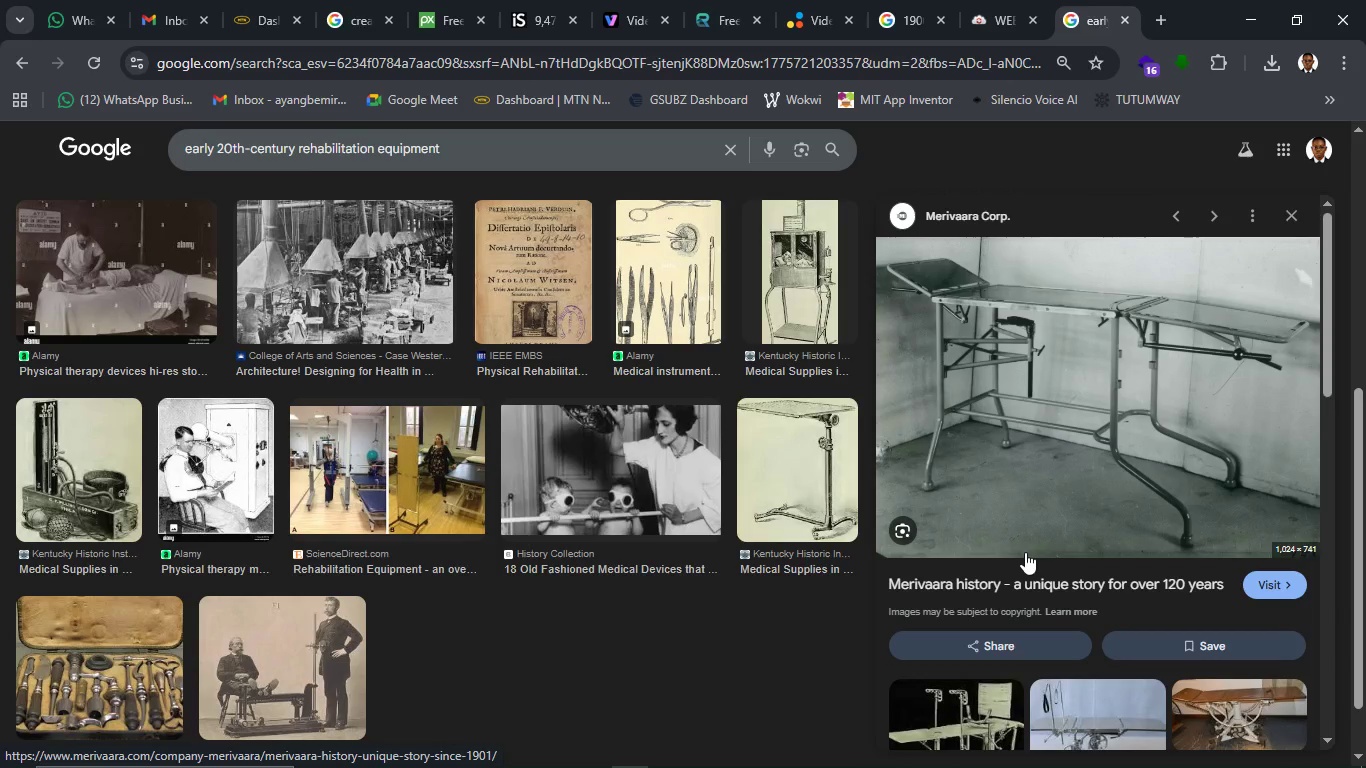 
left_click([494, 476])
 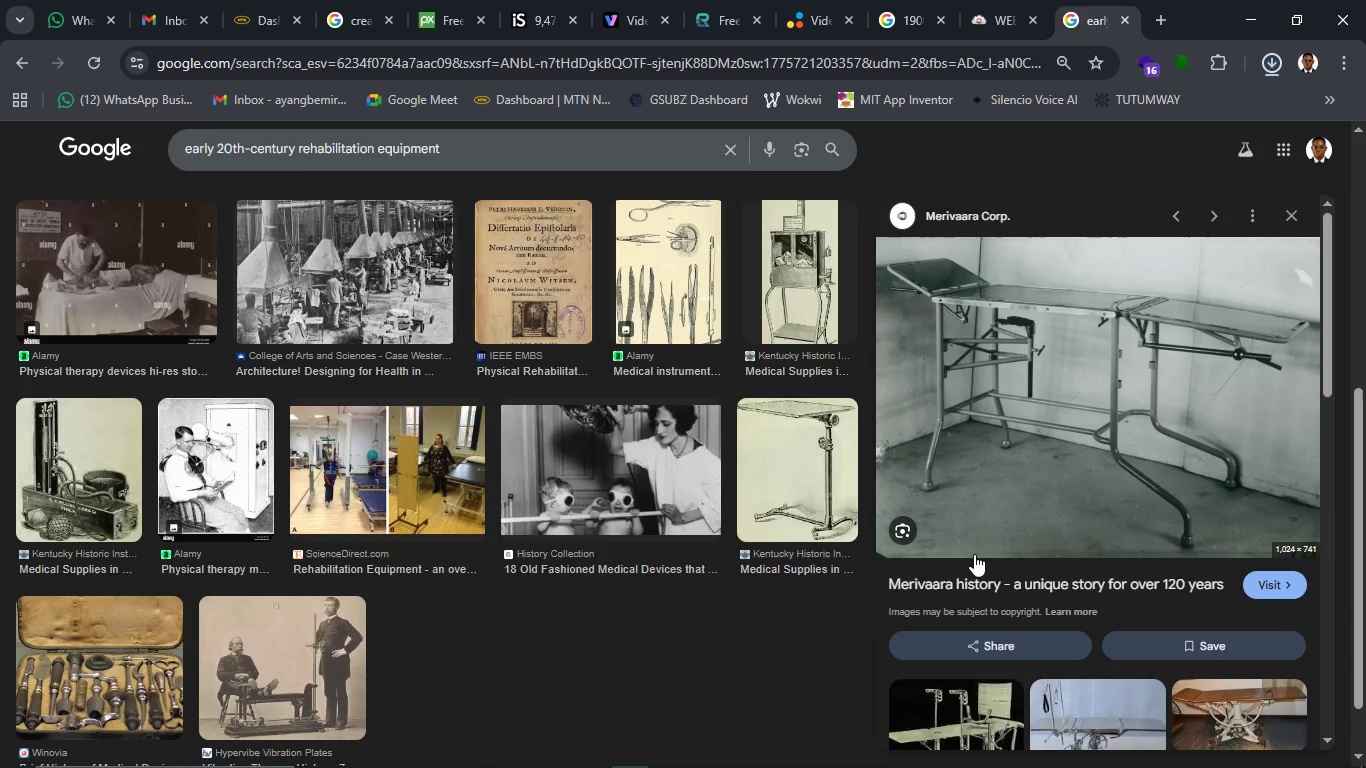 
scroll: coordinate [1007, 556], scroll_direction: down, amount: 3.0
 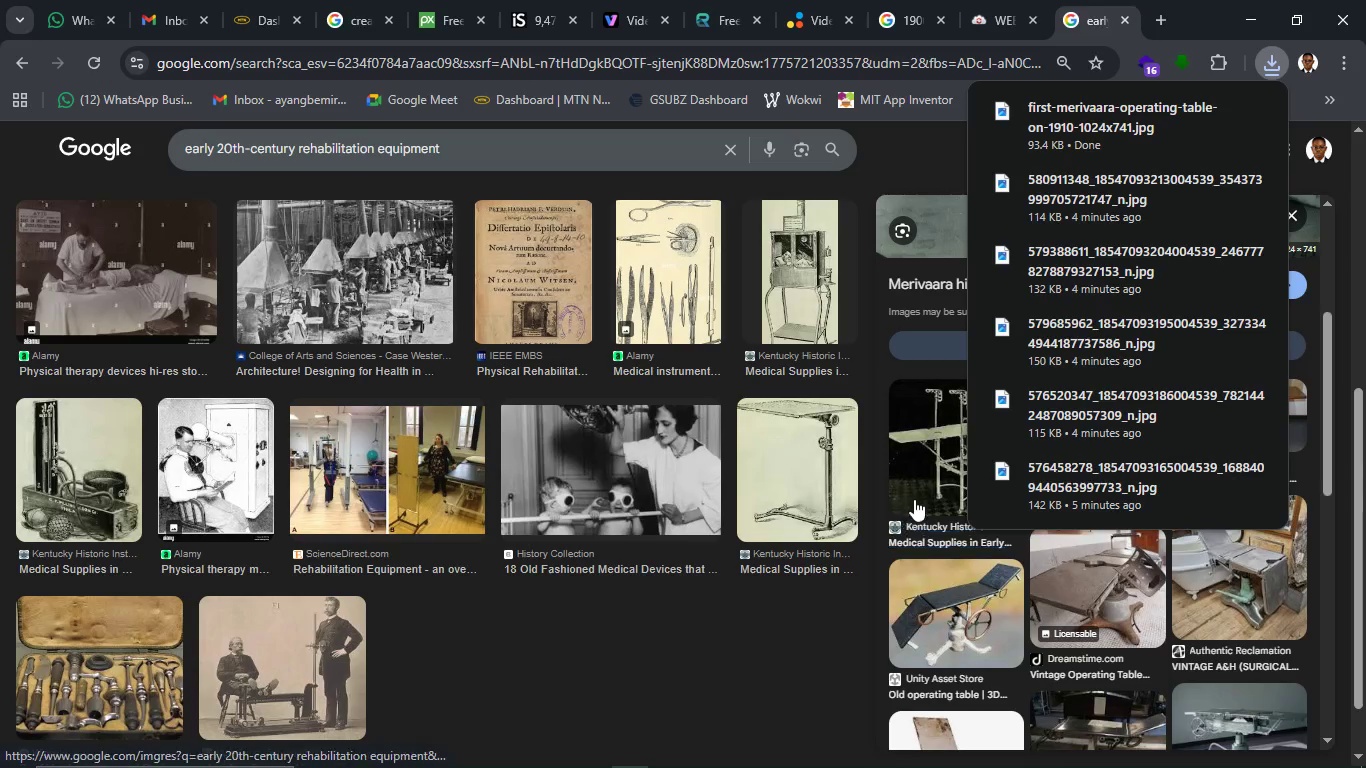 
left_click([922, 485])
 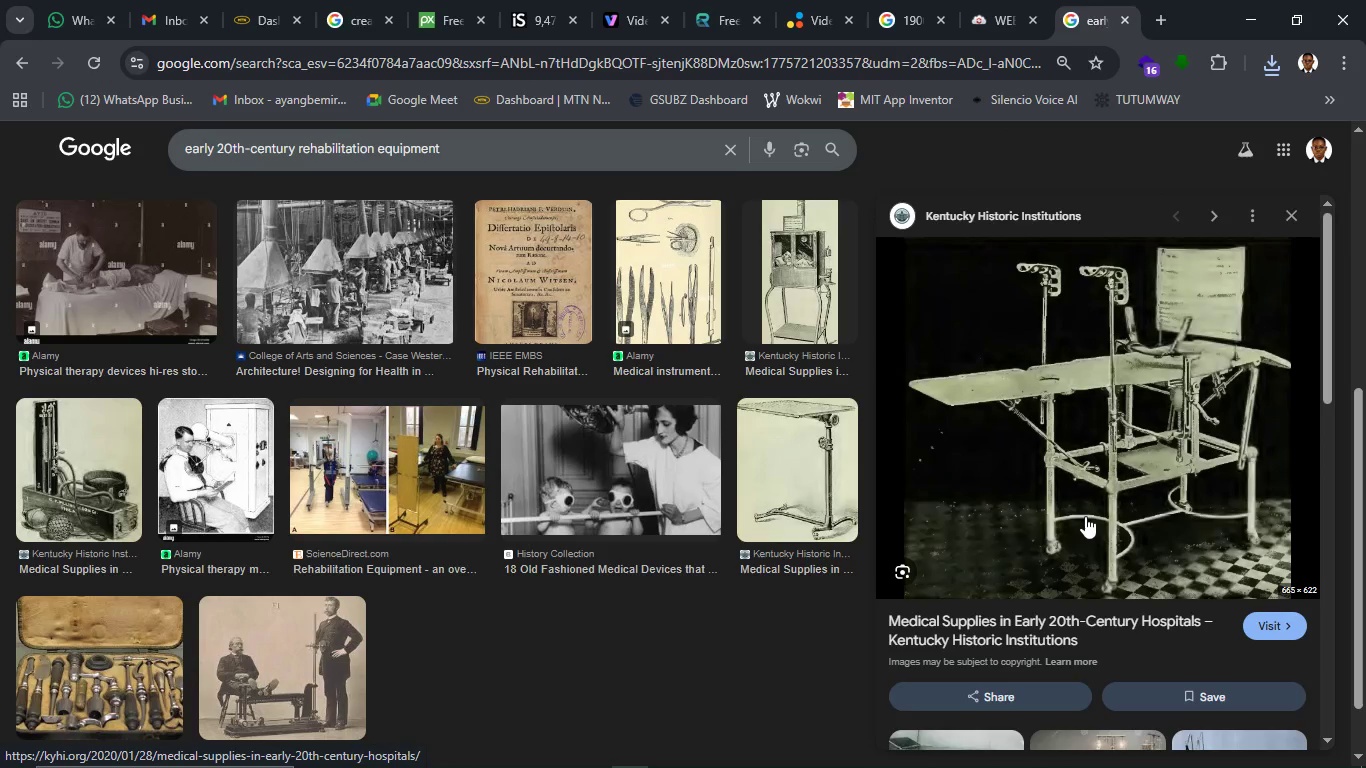 
wait(8.58)
 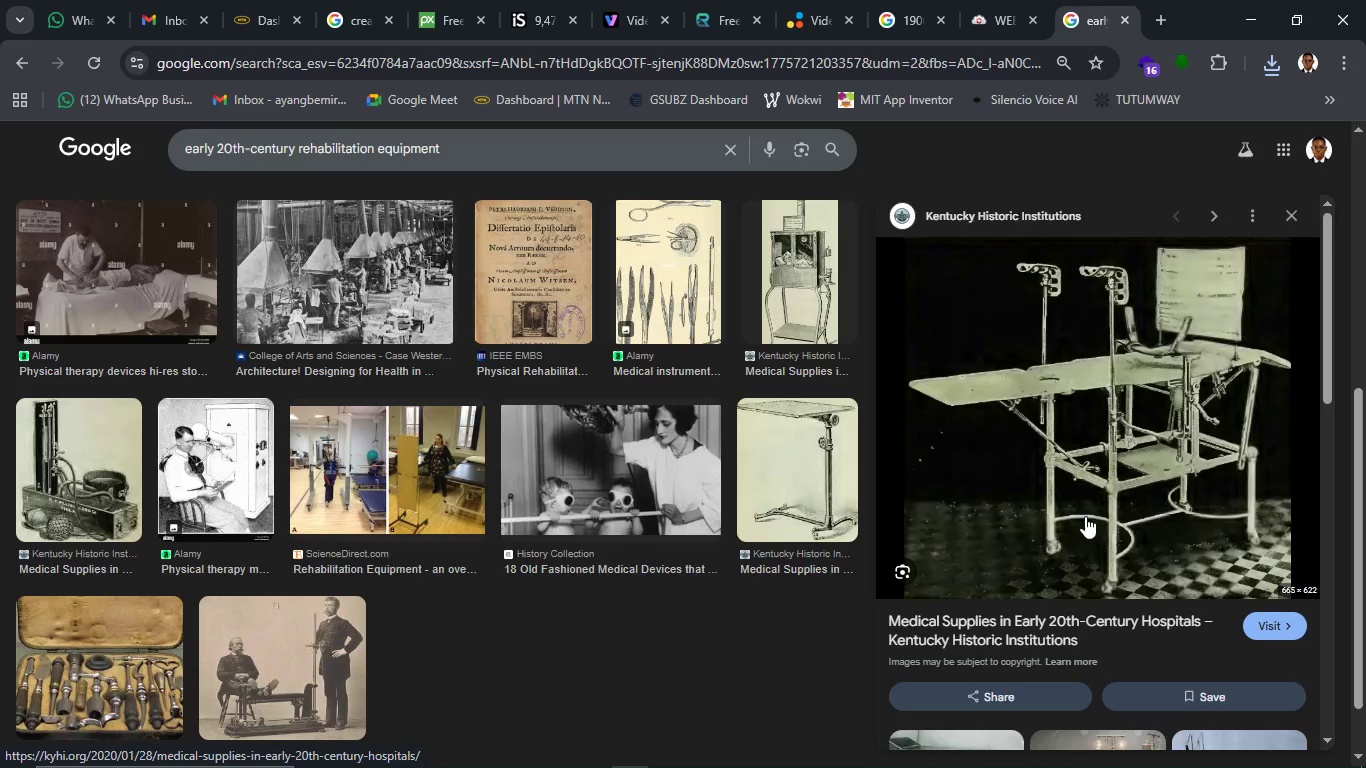 
scroll: coordinate [1085, 516], scroll_direction: down, amount: 6.0
 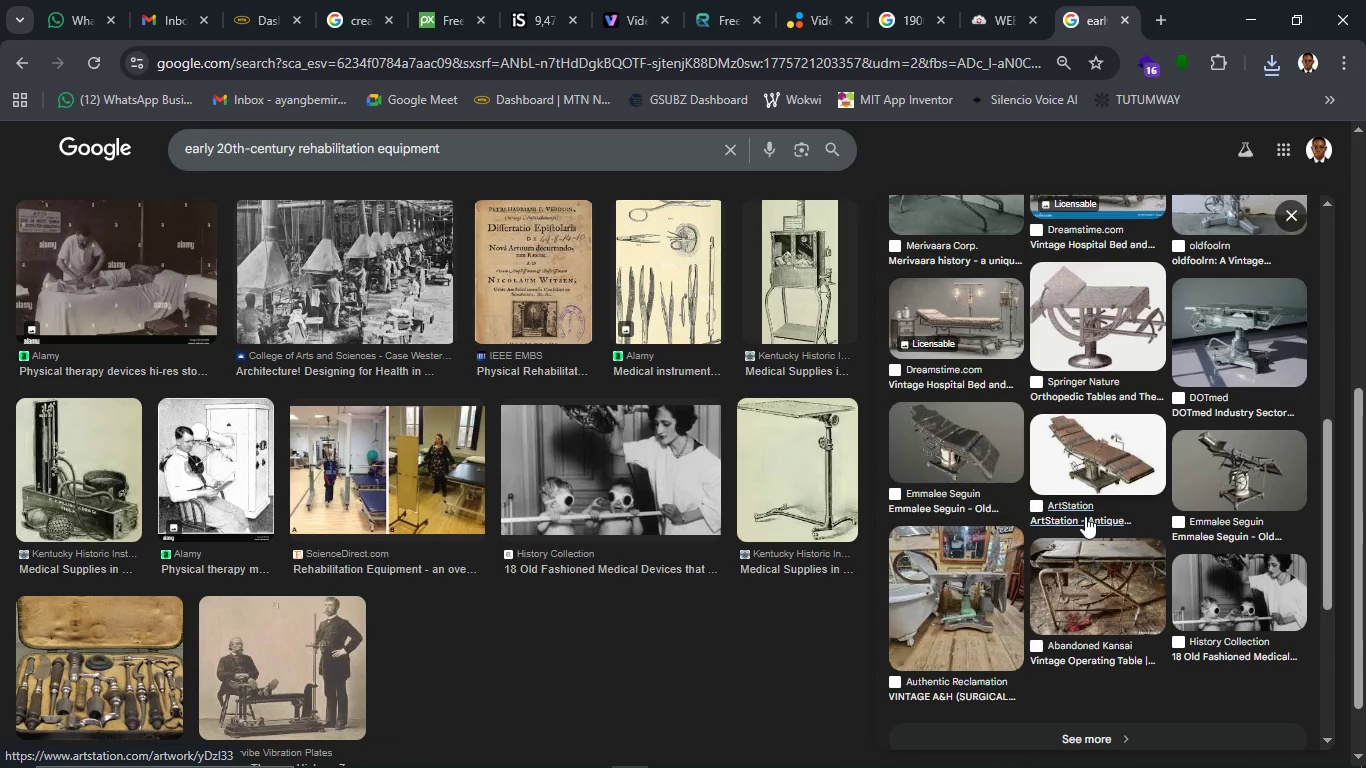 
scroll: coordinate [1085, 516], scroll_direction: up, amount: 7.0
 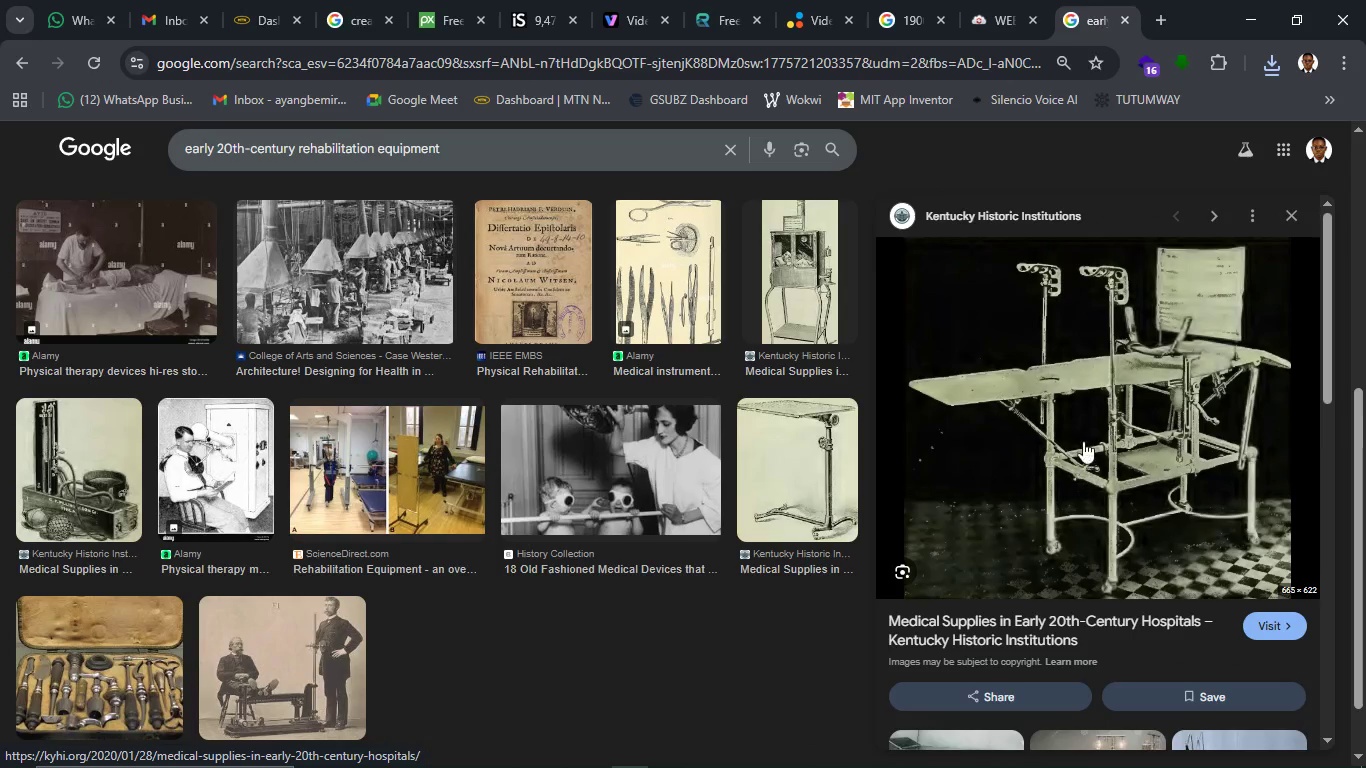 
right_click([1083, 441])
 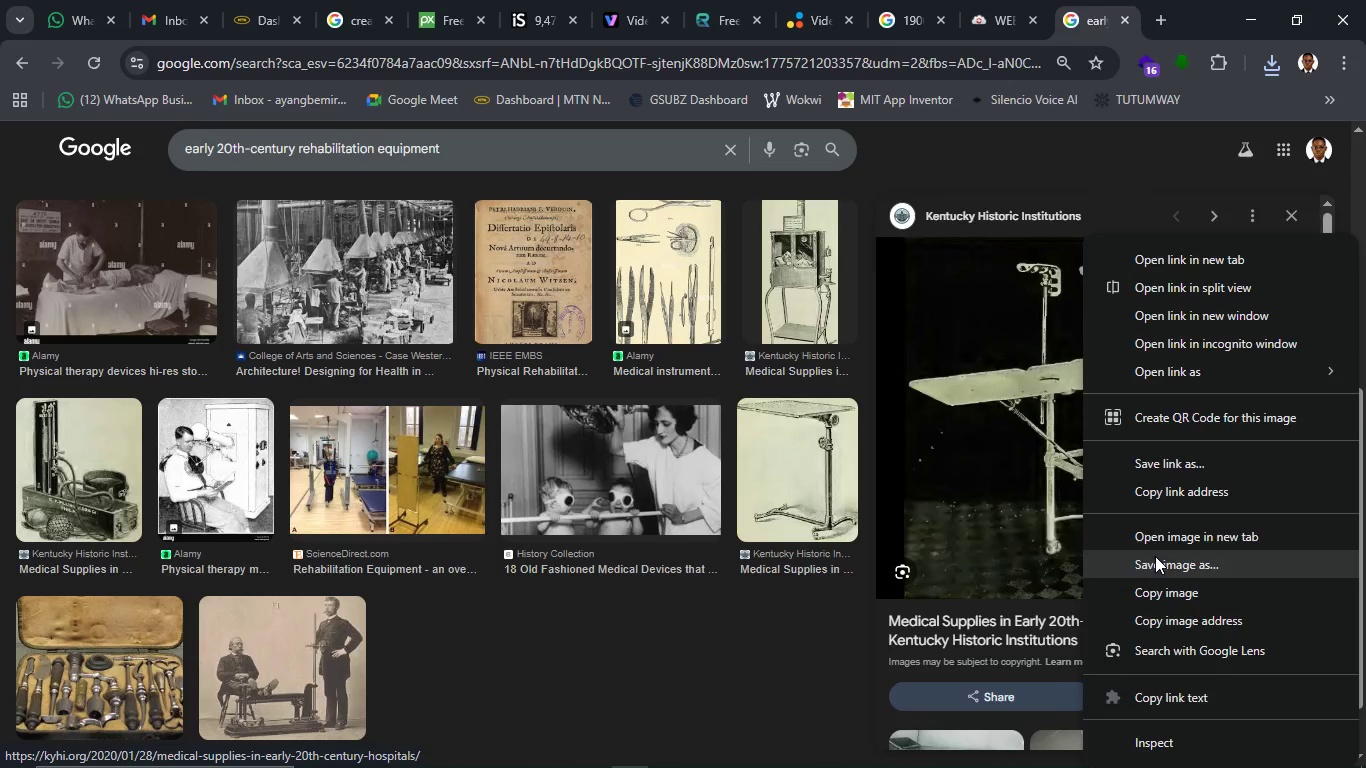 
left_click([1155, 556])
 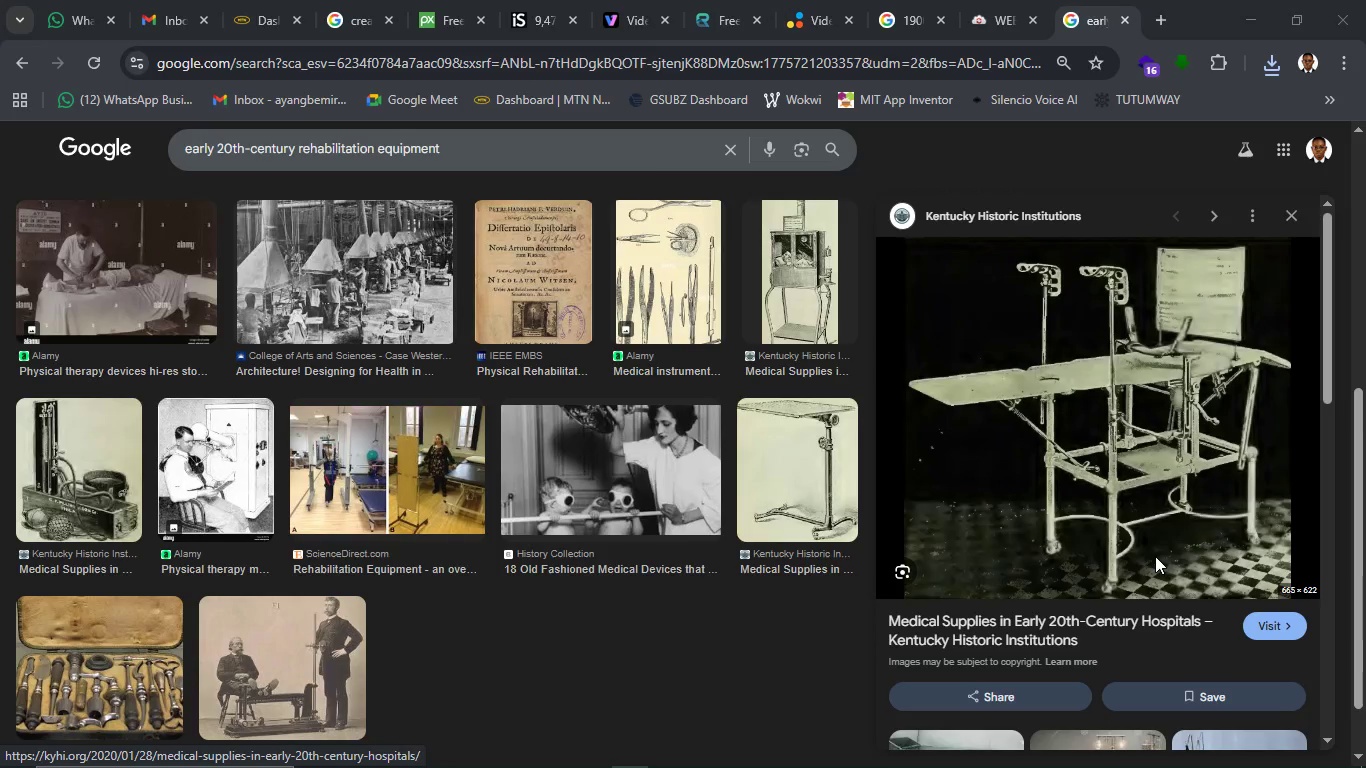 
wait(9.56)
 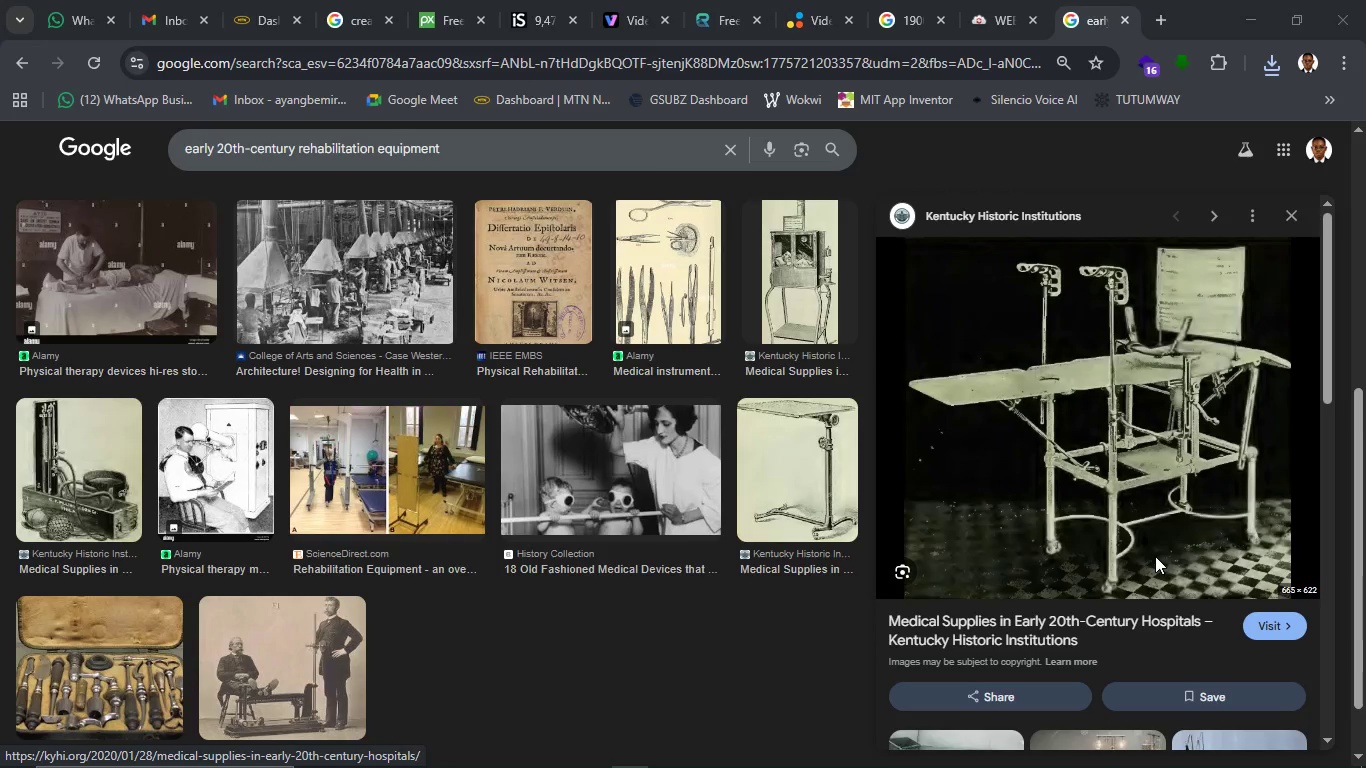 
type(DDD)
 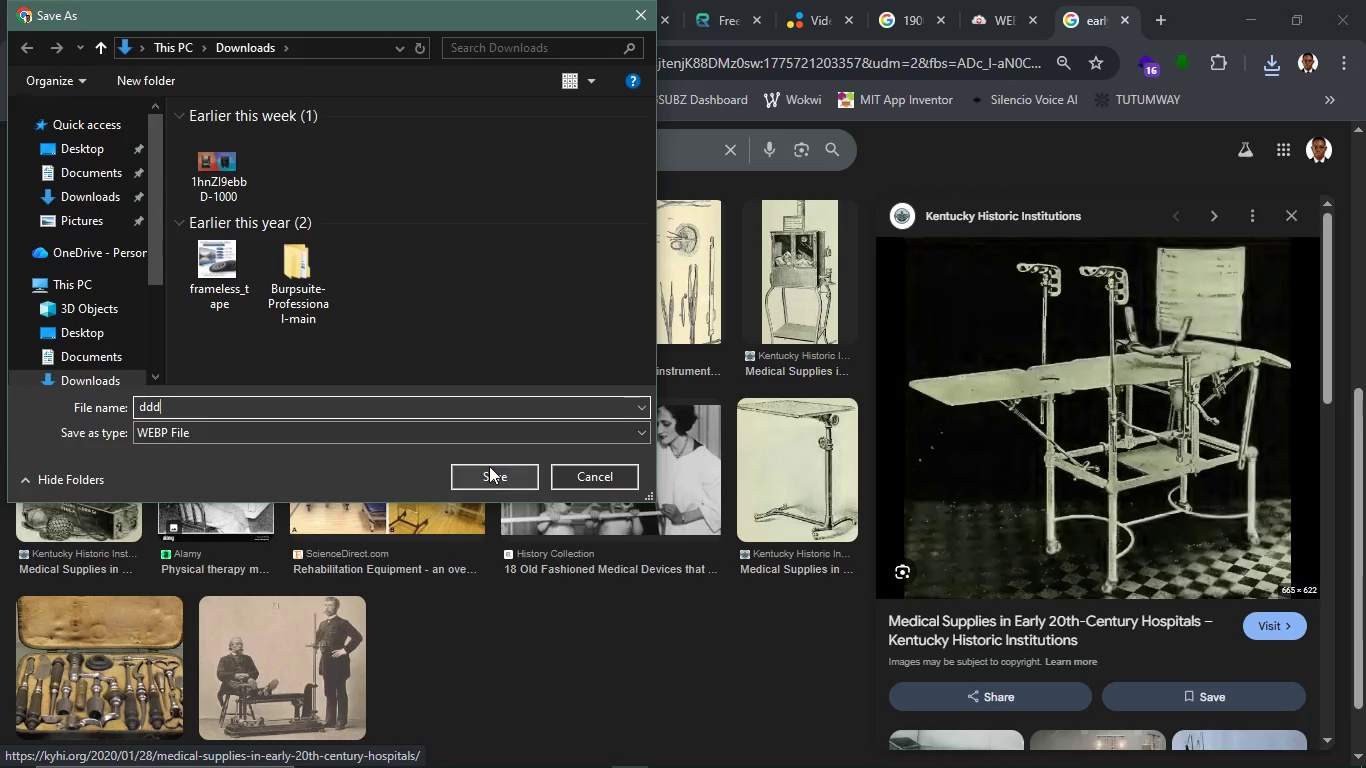 
left_click([490, 470])
 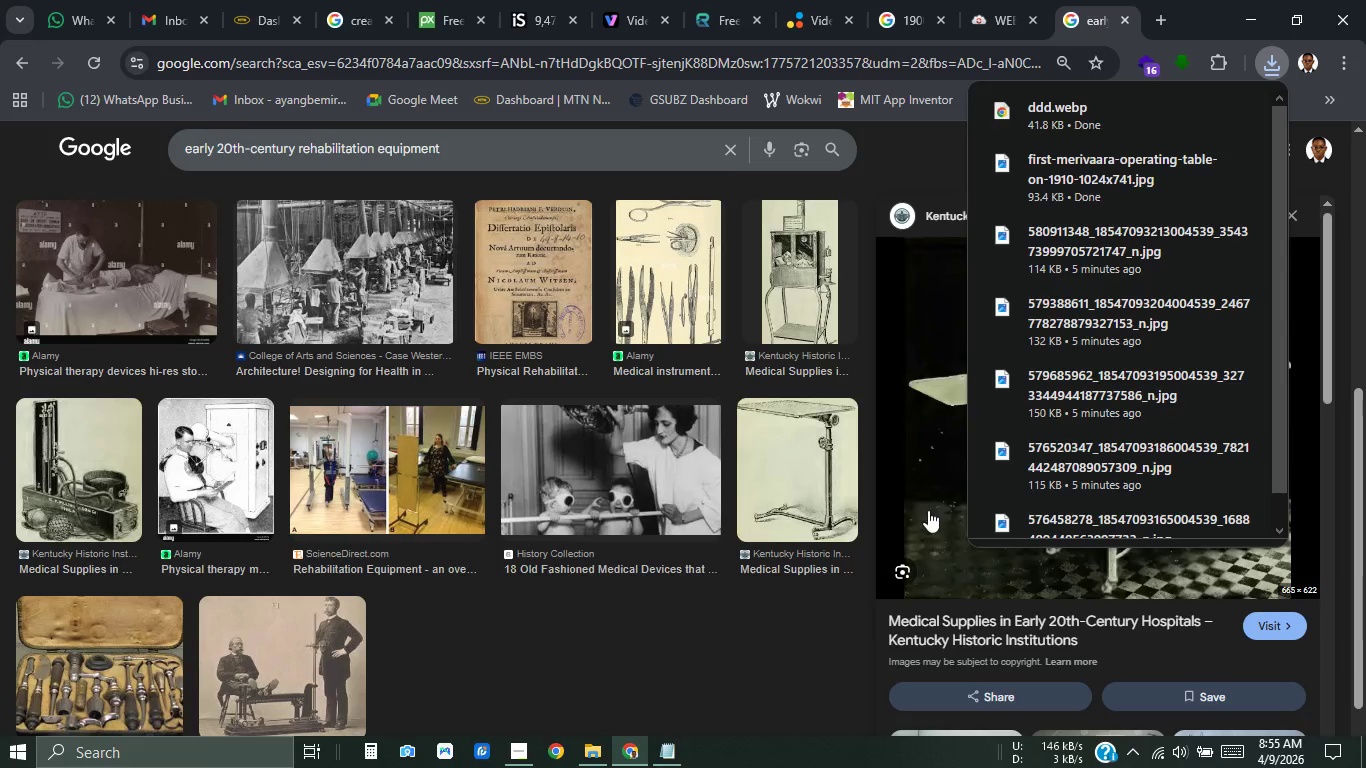 
wait(5.52)
 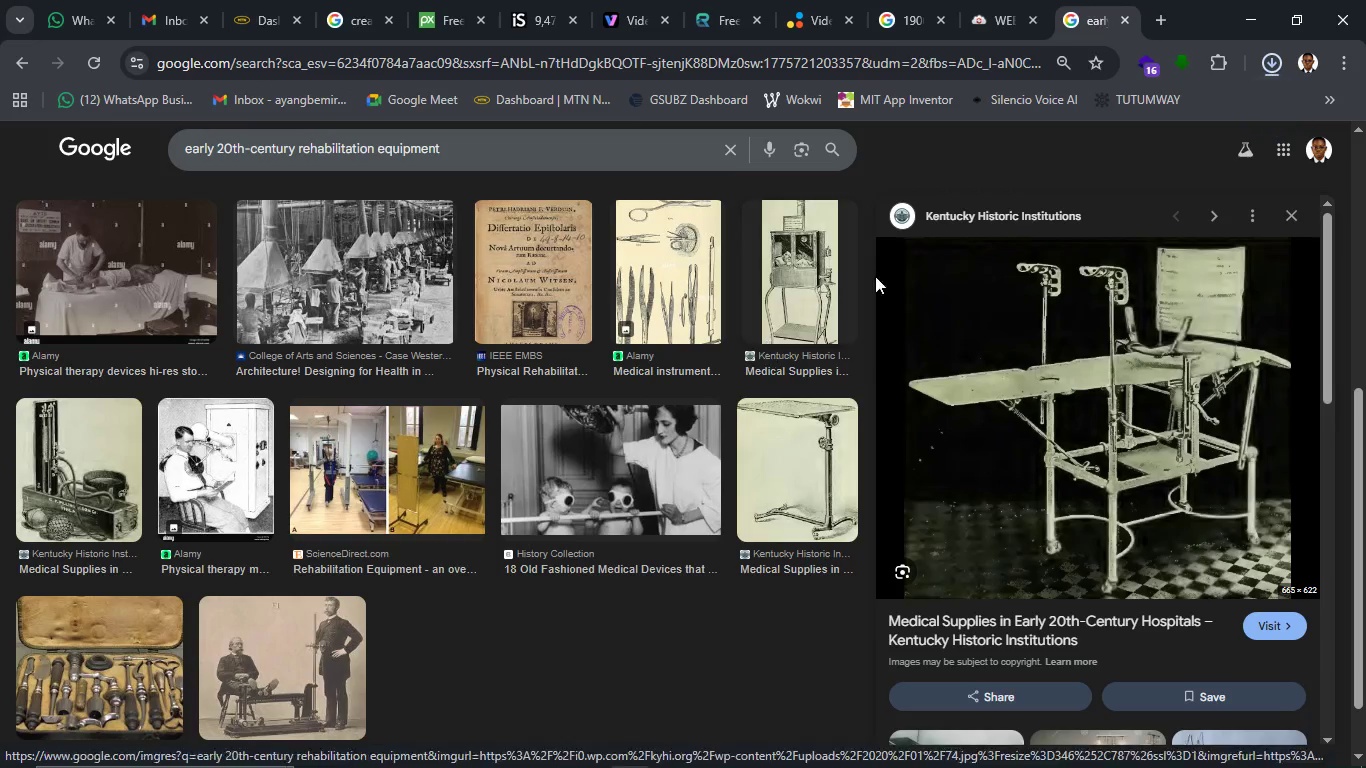 
left_click([992, 0])
 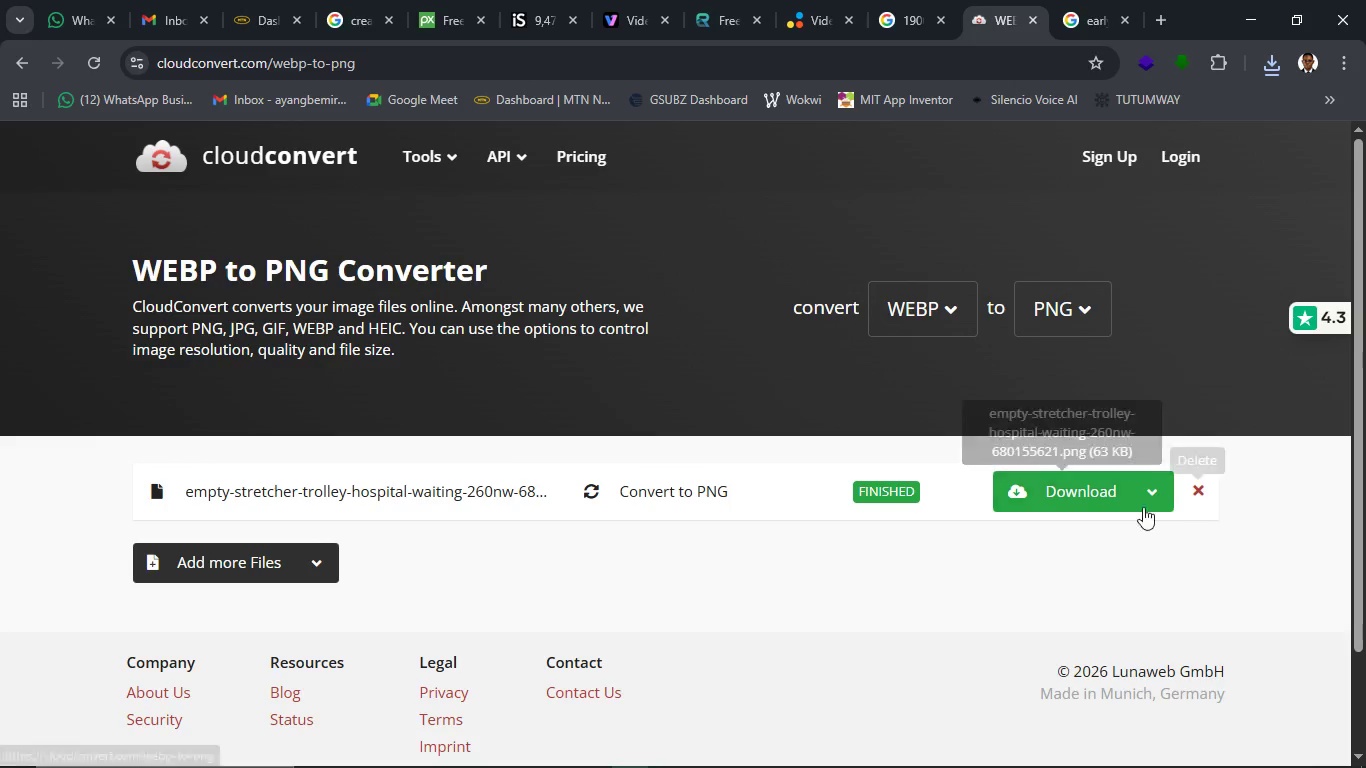 
left_click([193, 551])
 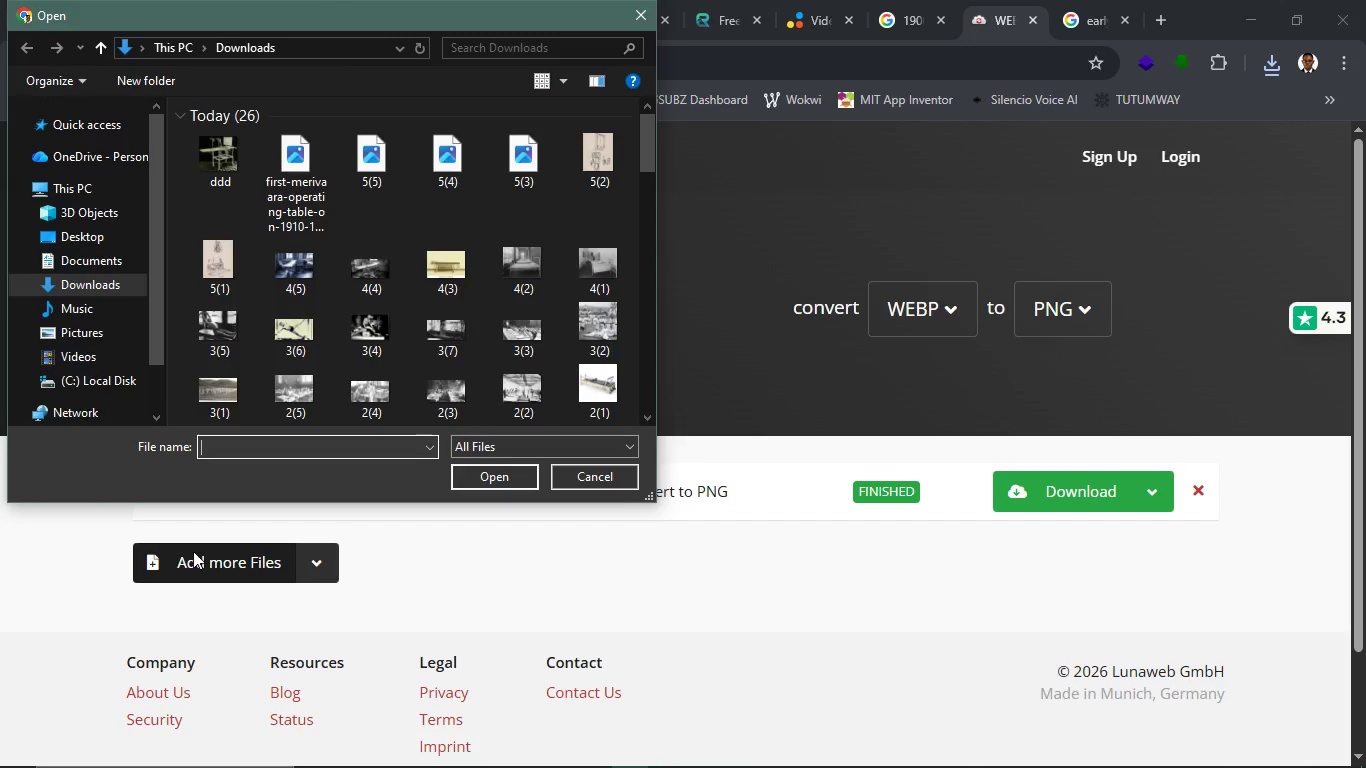 
wait(5.95)
 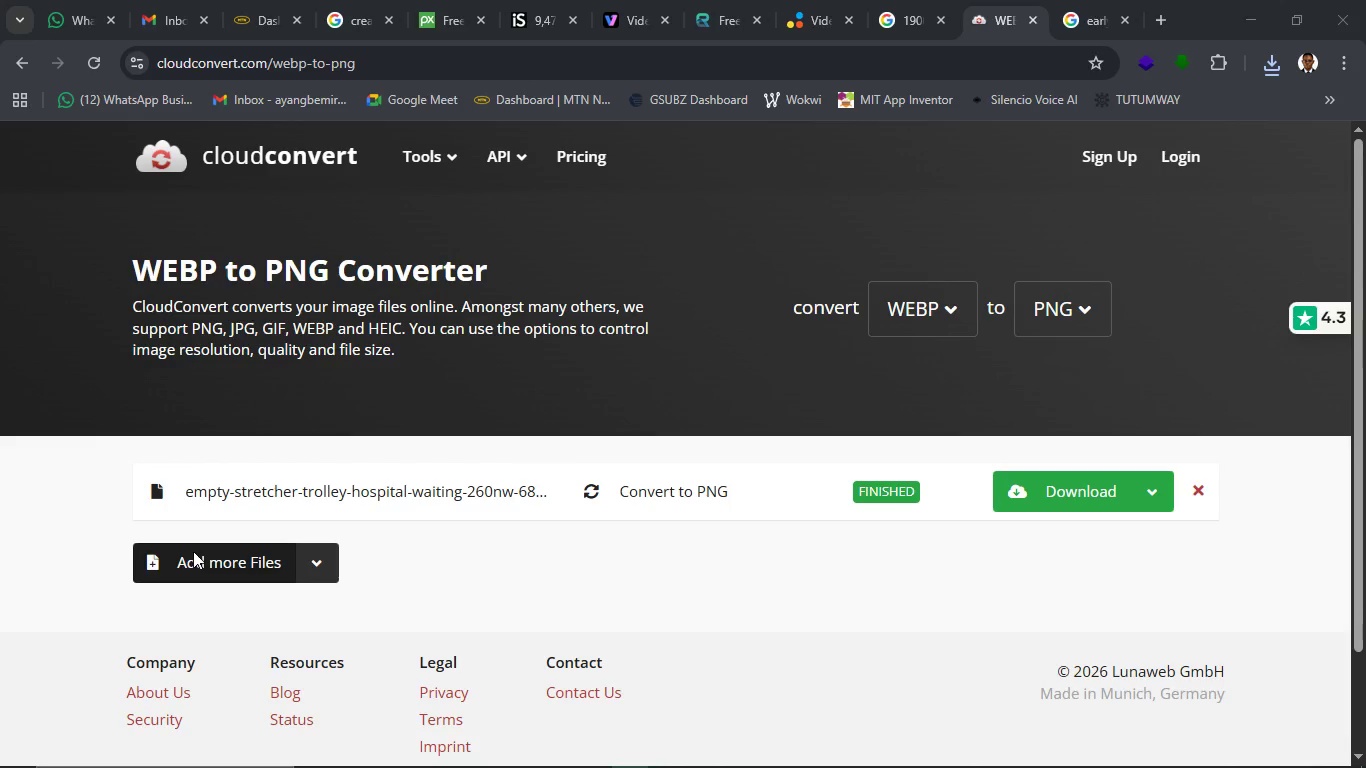 
left_click([242, 169])
 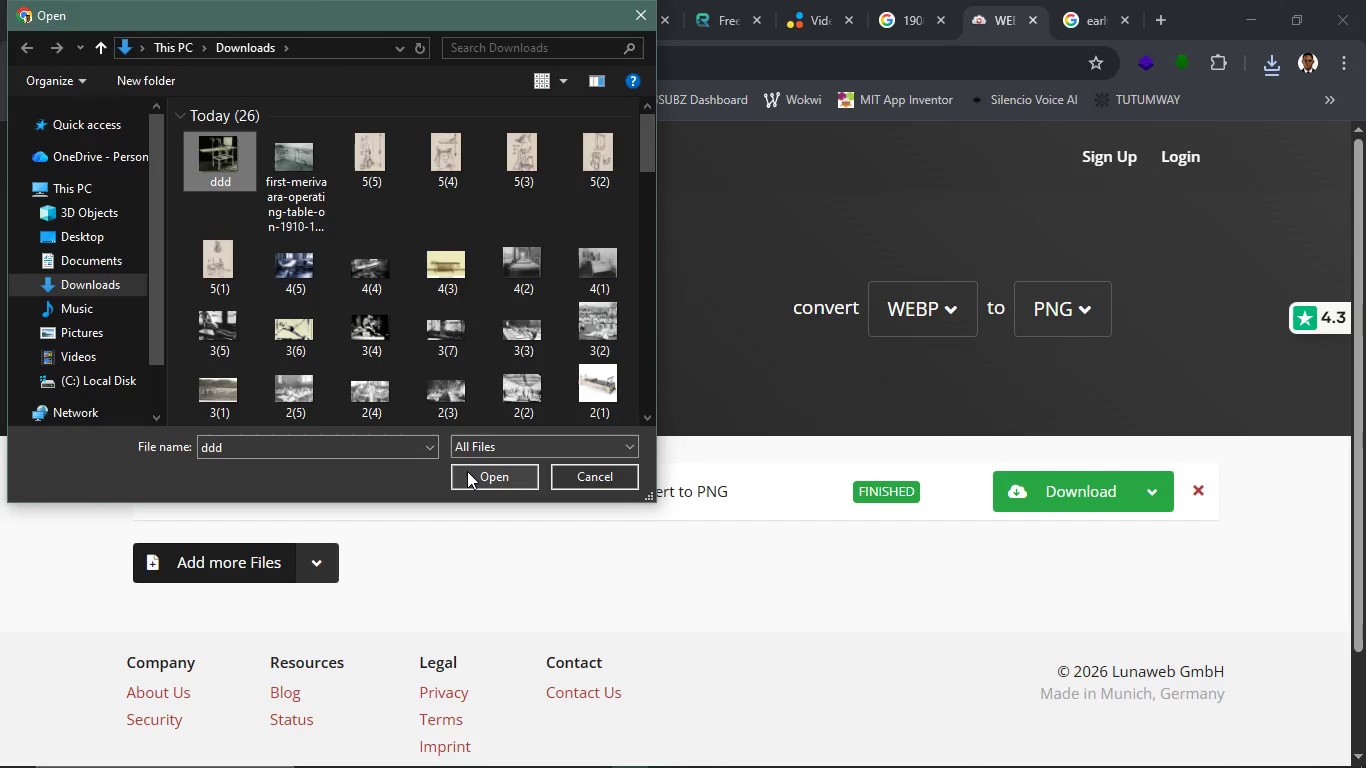 
left_click([467, 471])
 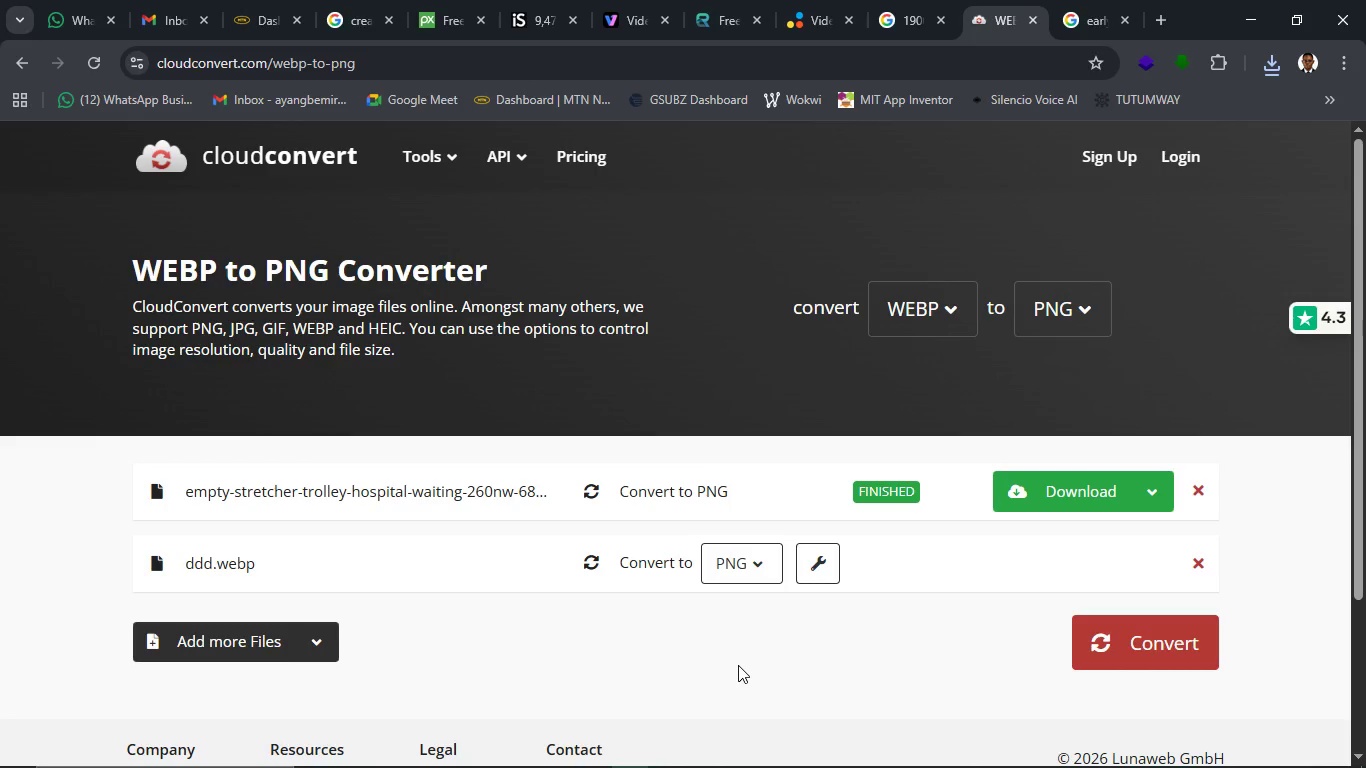 
wait(21.34)
 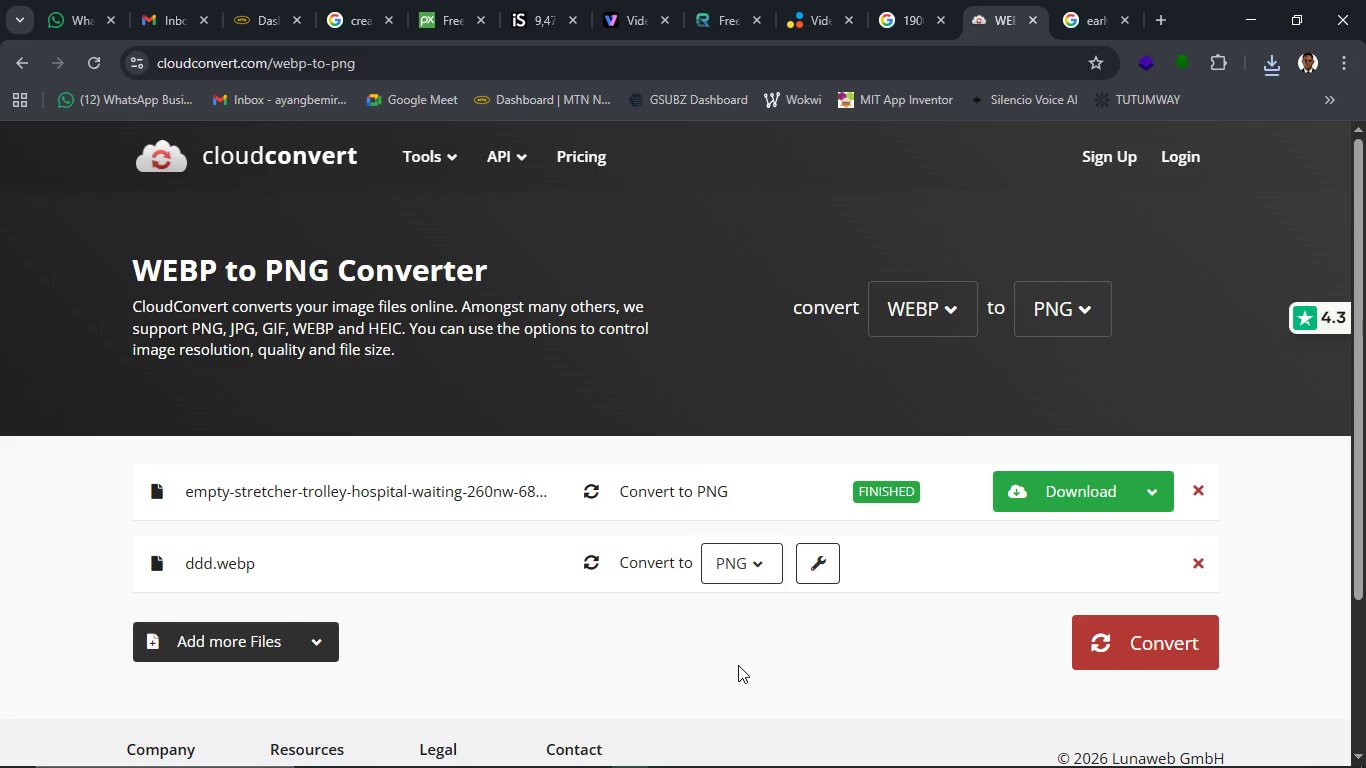 
left_click([1126, 631])
 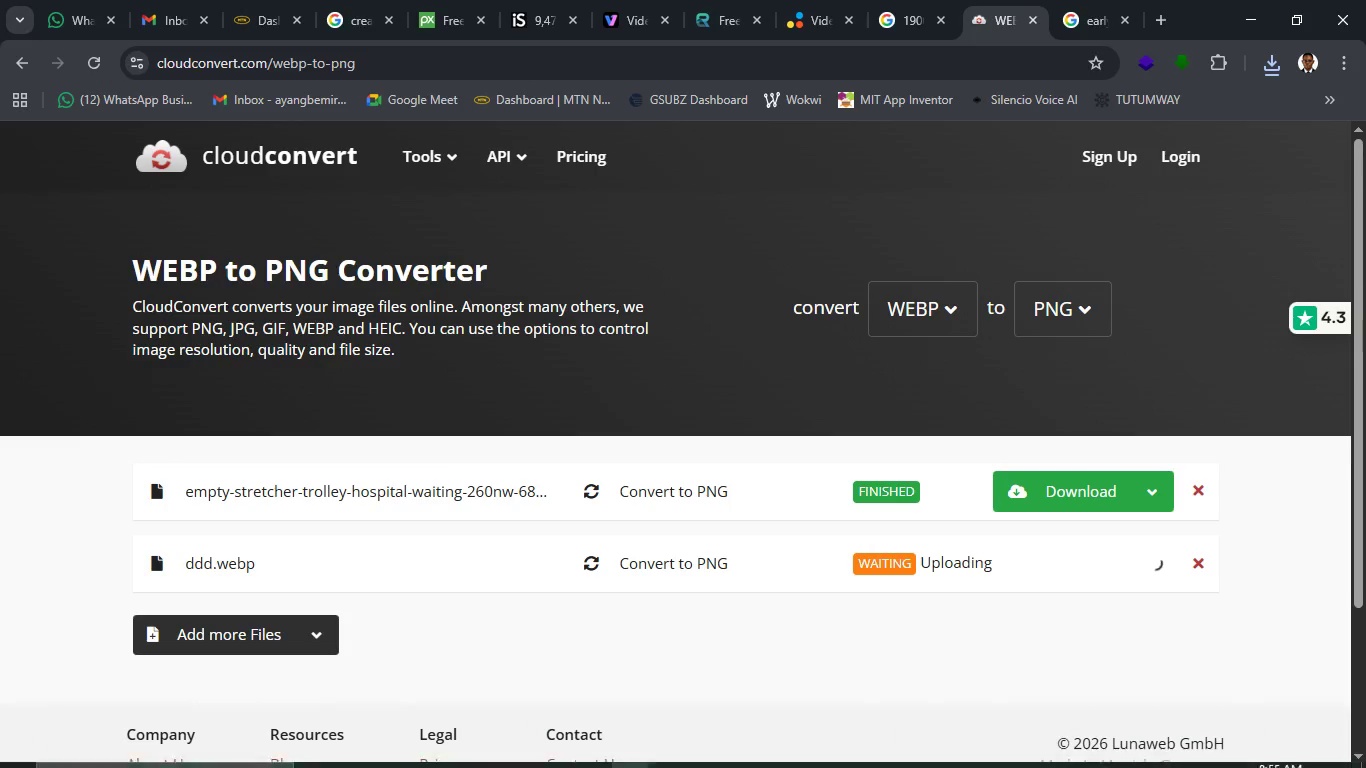 
left_click([525, 745])